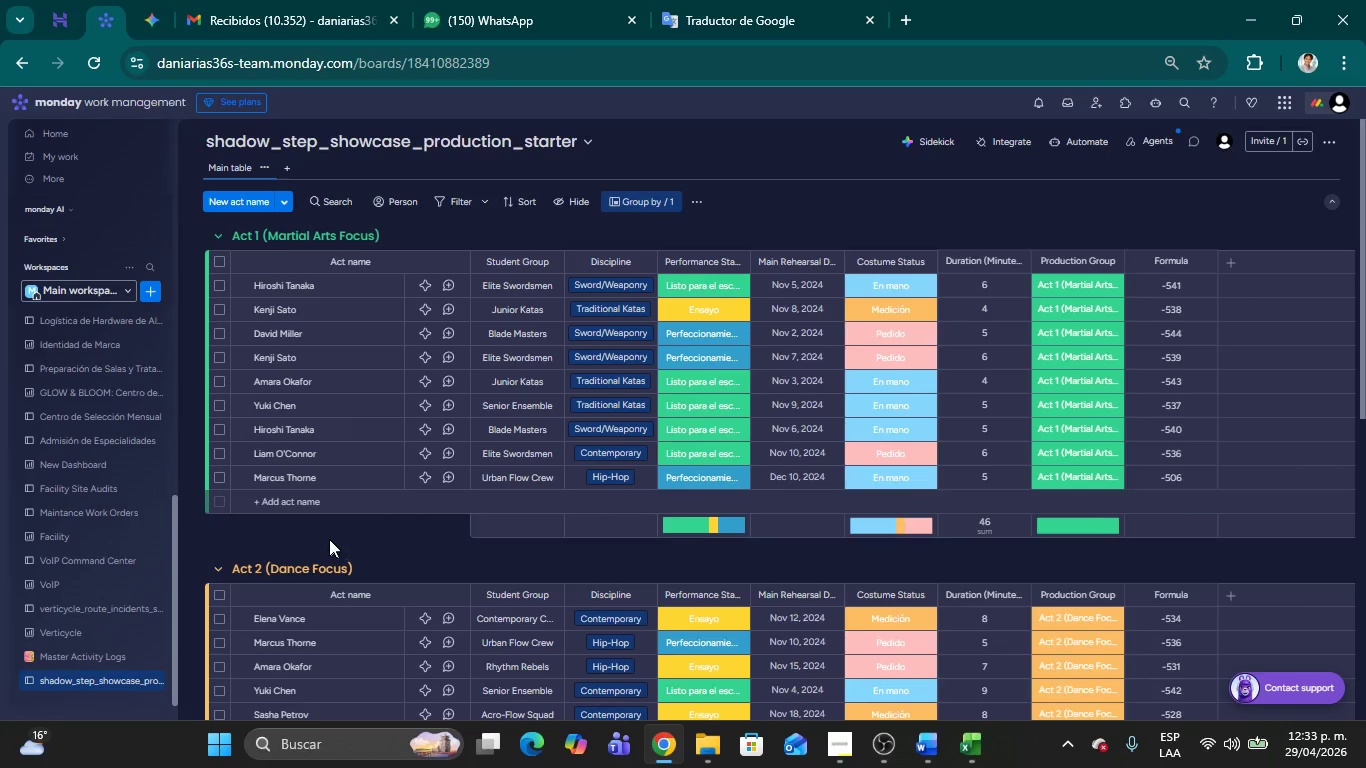 
left_click([329, 532])
 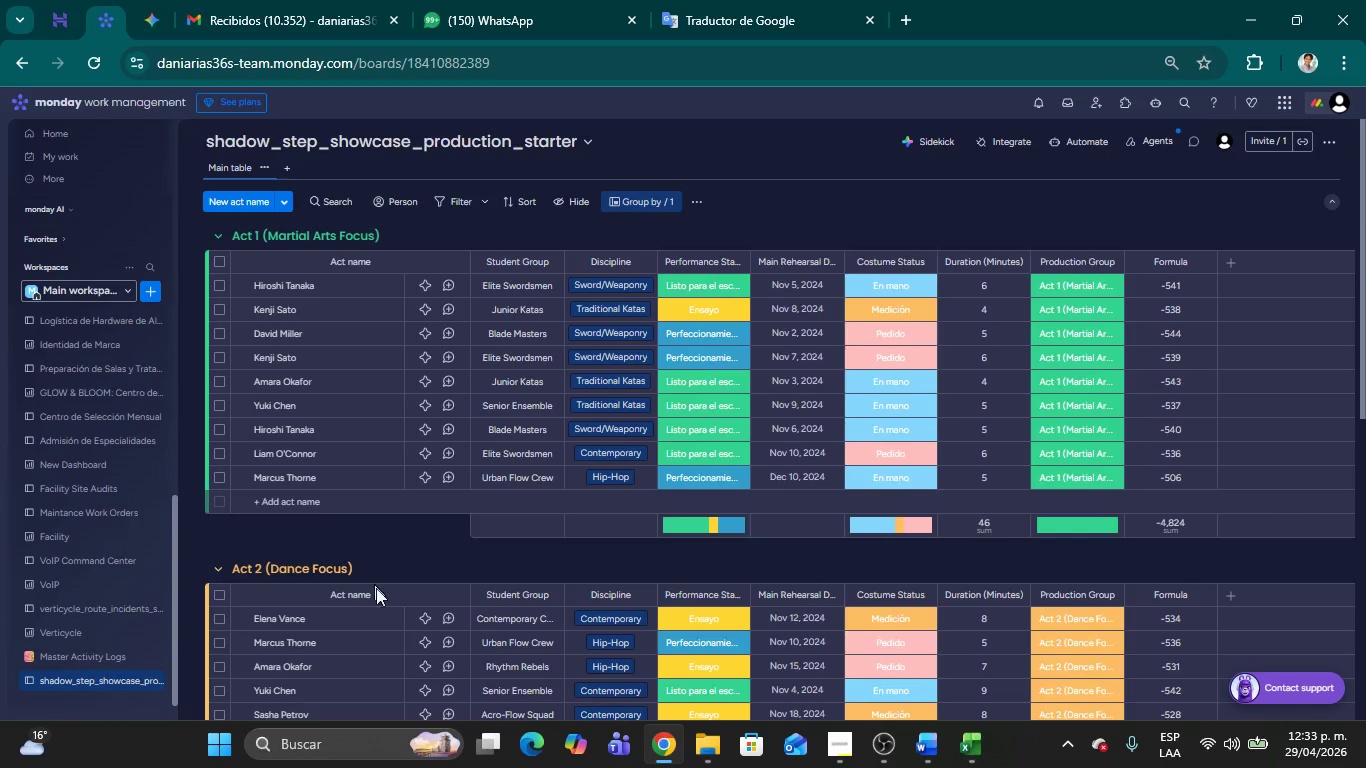 
scroll: coordinate [391, 567], scroll_direction: down, amount: 4.0
 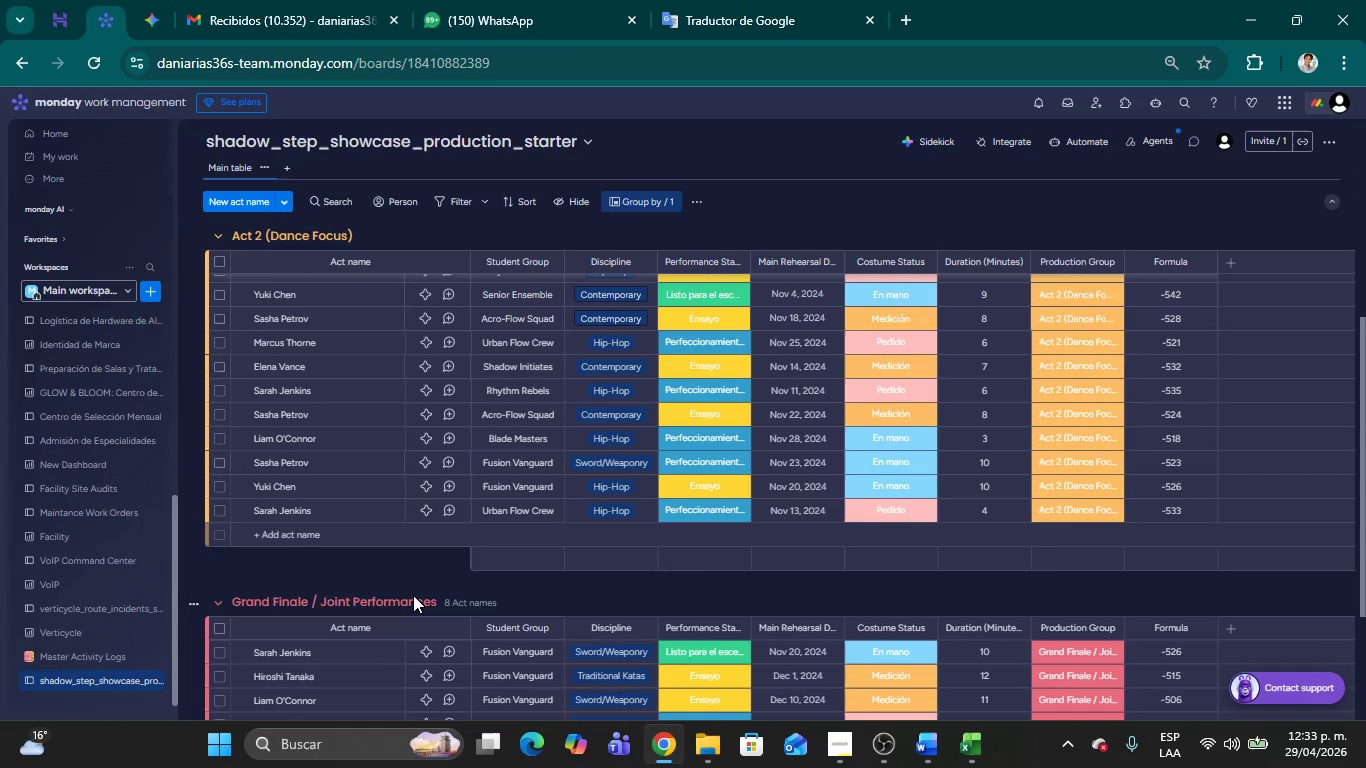 
scroll: coordinate [440, 500], scroll_direction: up, amount: 17.0
 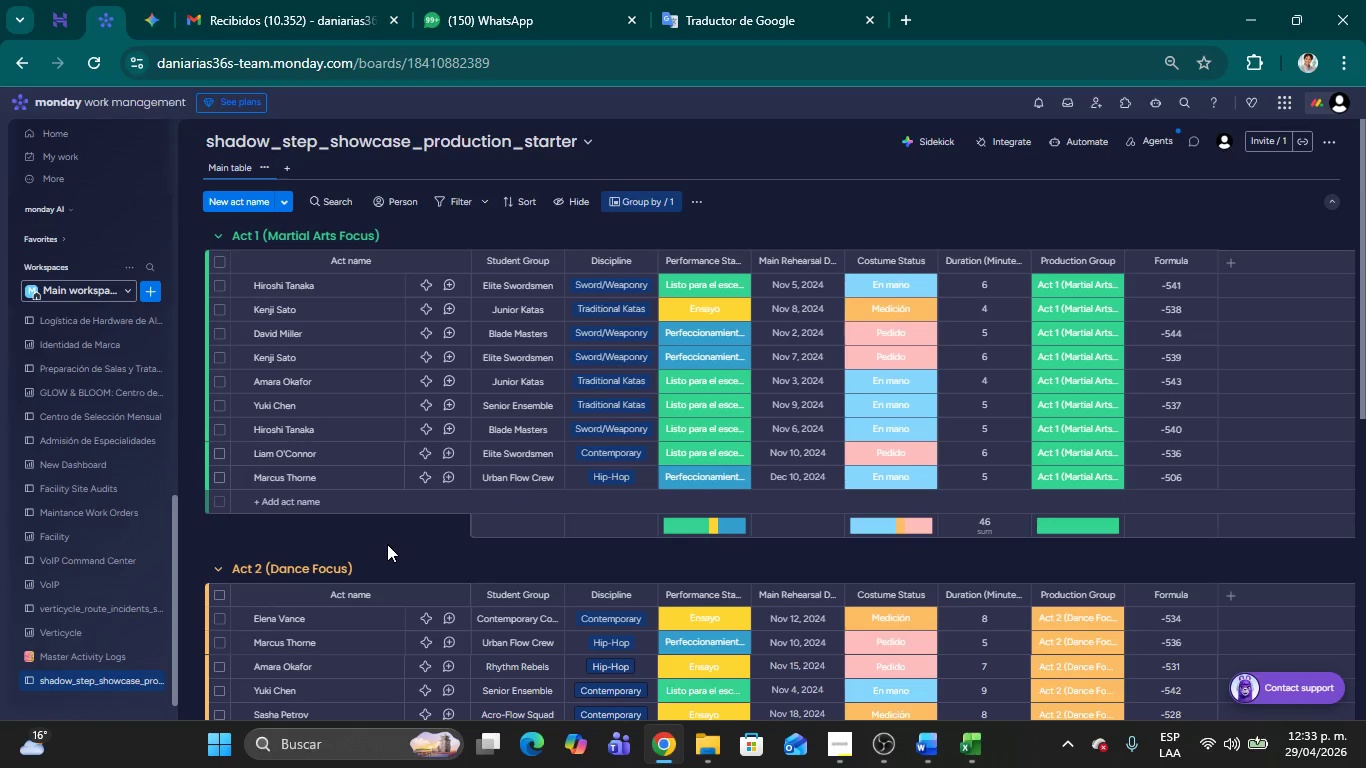 
left_click([384, 537])
 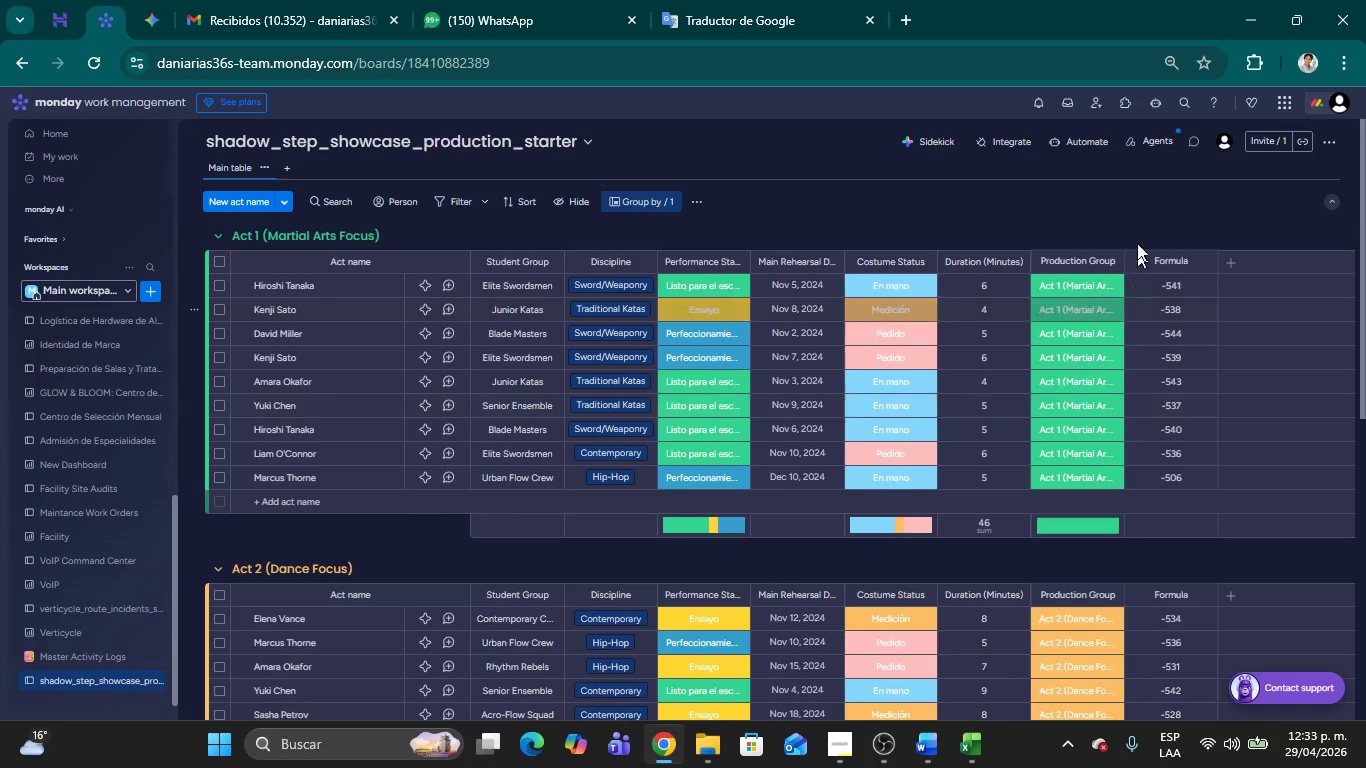 
left_click([1081, 194])
 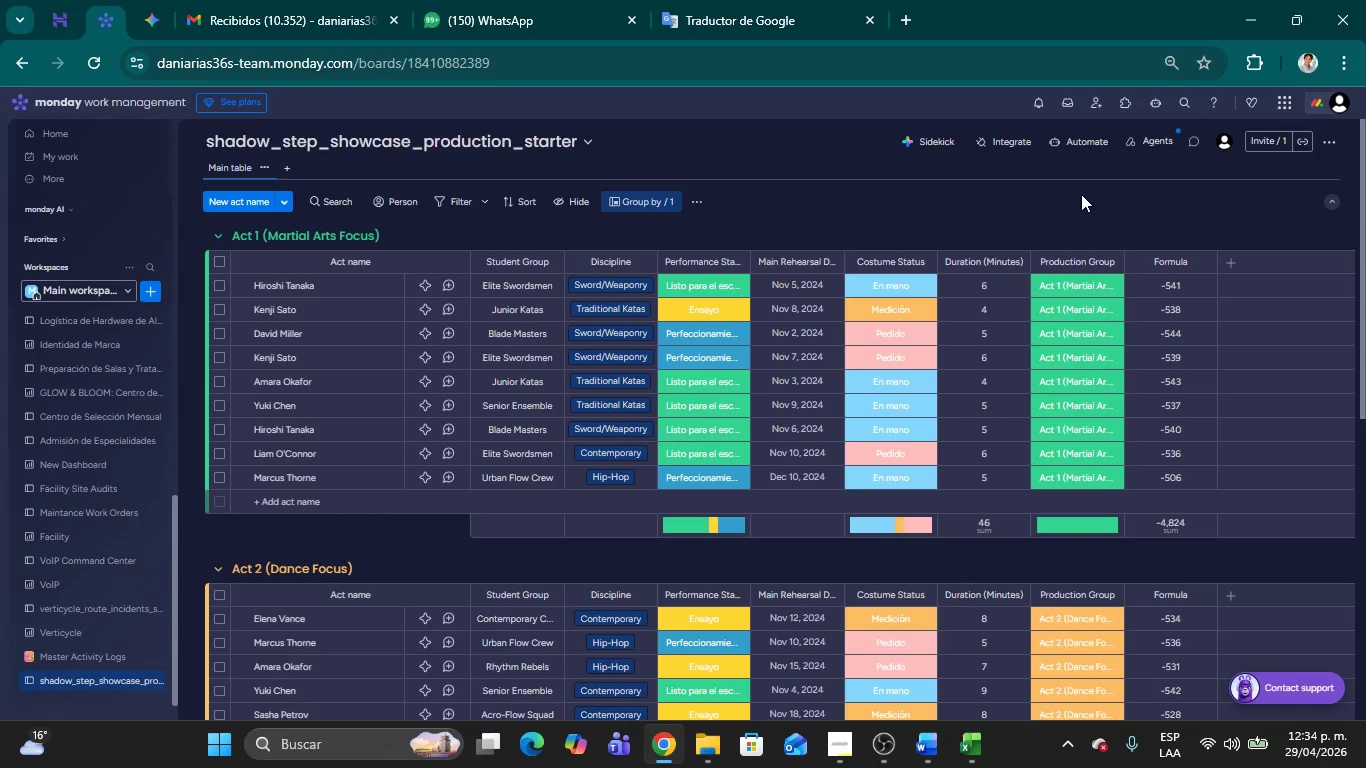 
wait(37.33)
 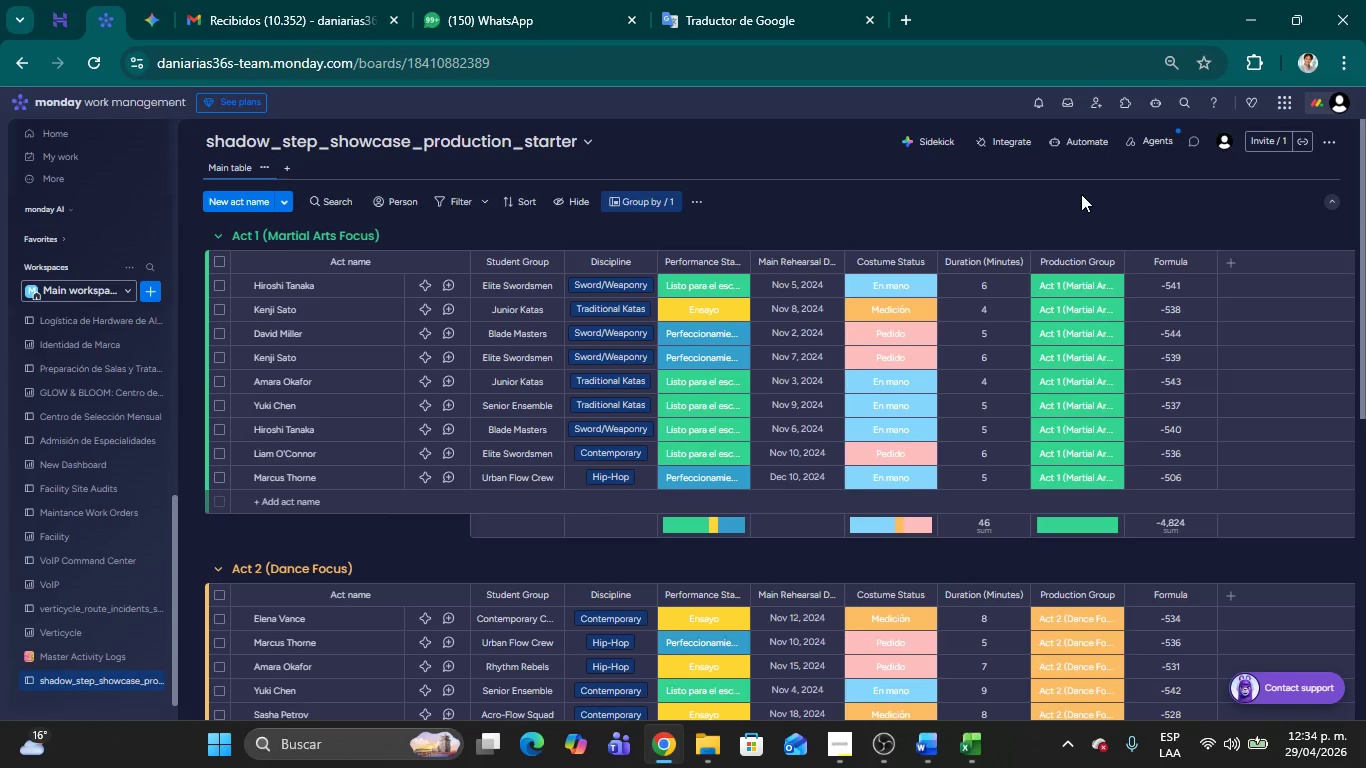 
left_click([1101, 206])
 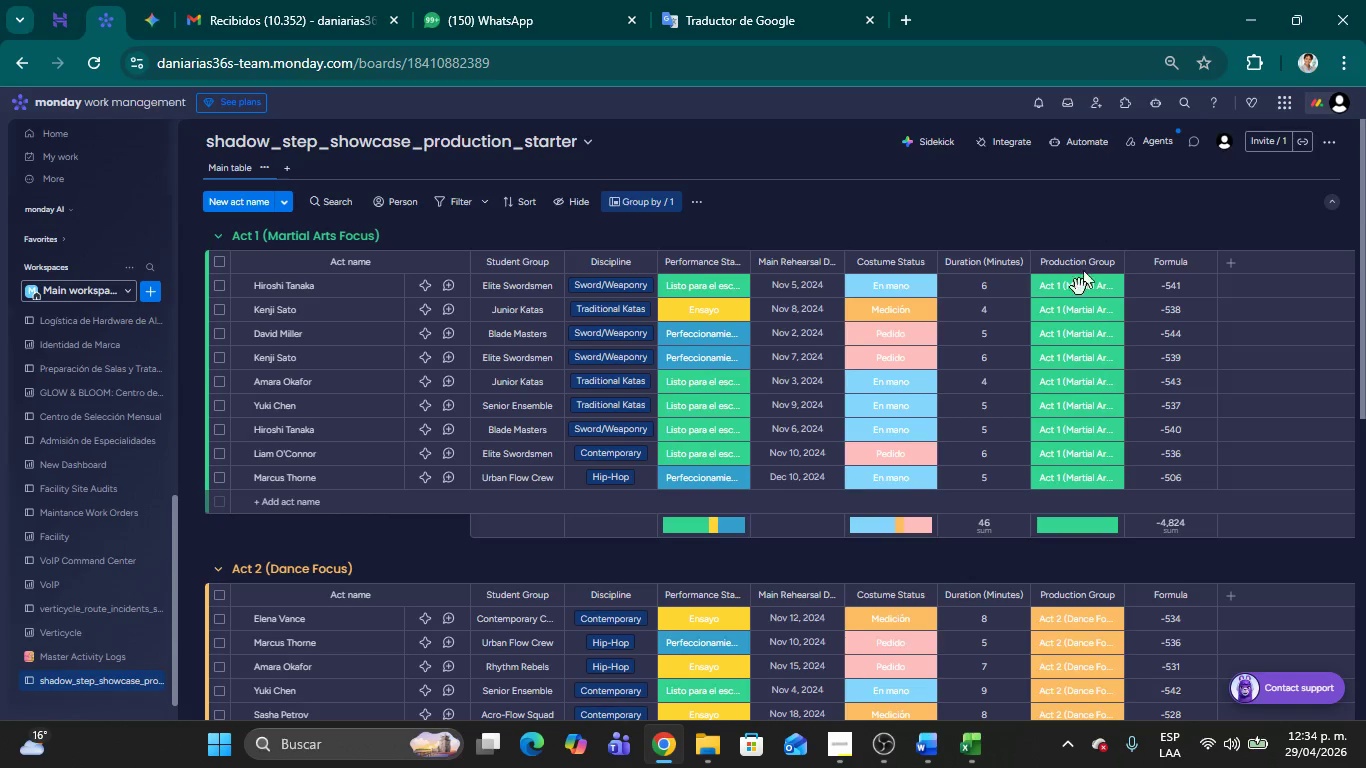 
scroll: coordinate [1099, 264], scroll_direction: up, amount: 7.0
 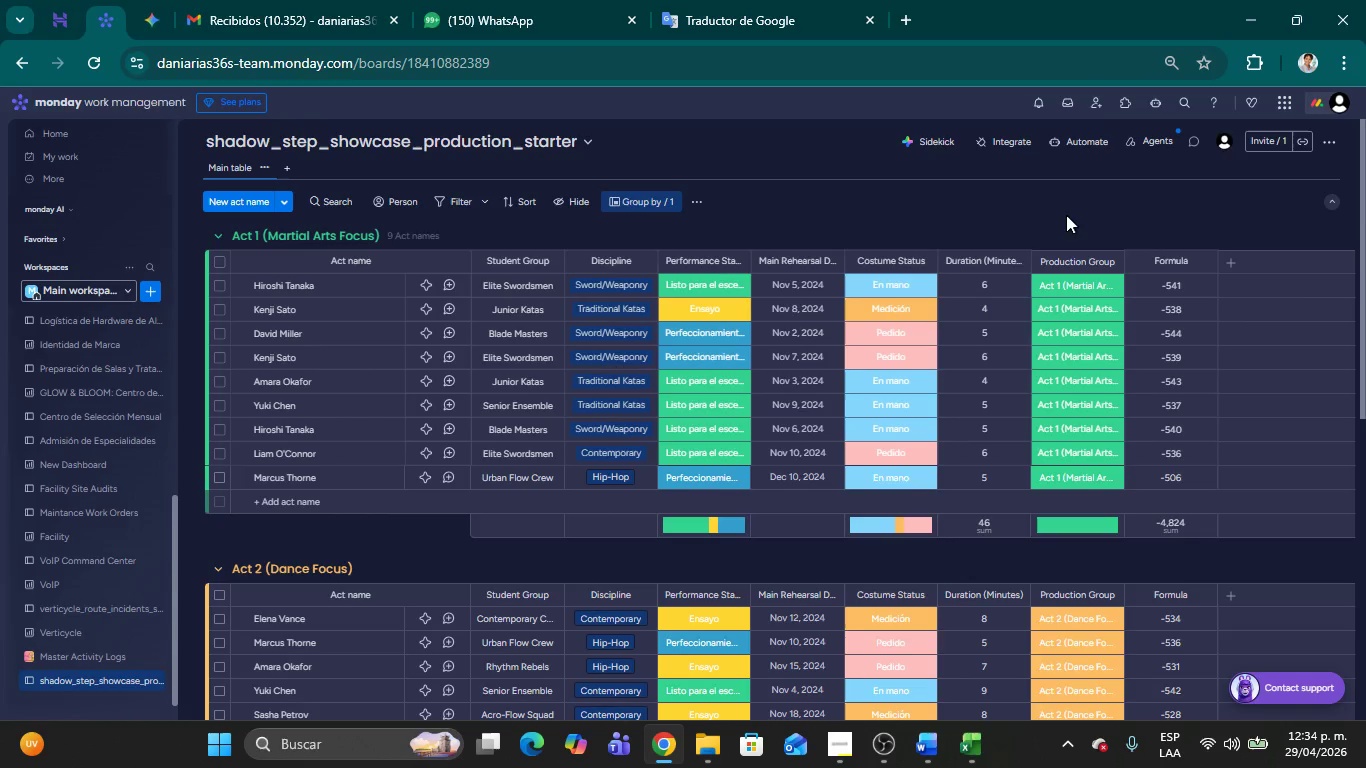 
left_click([1059, 211])
 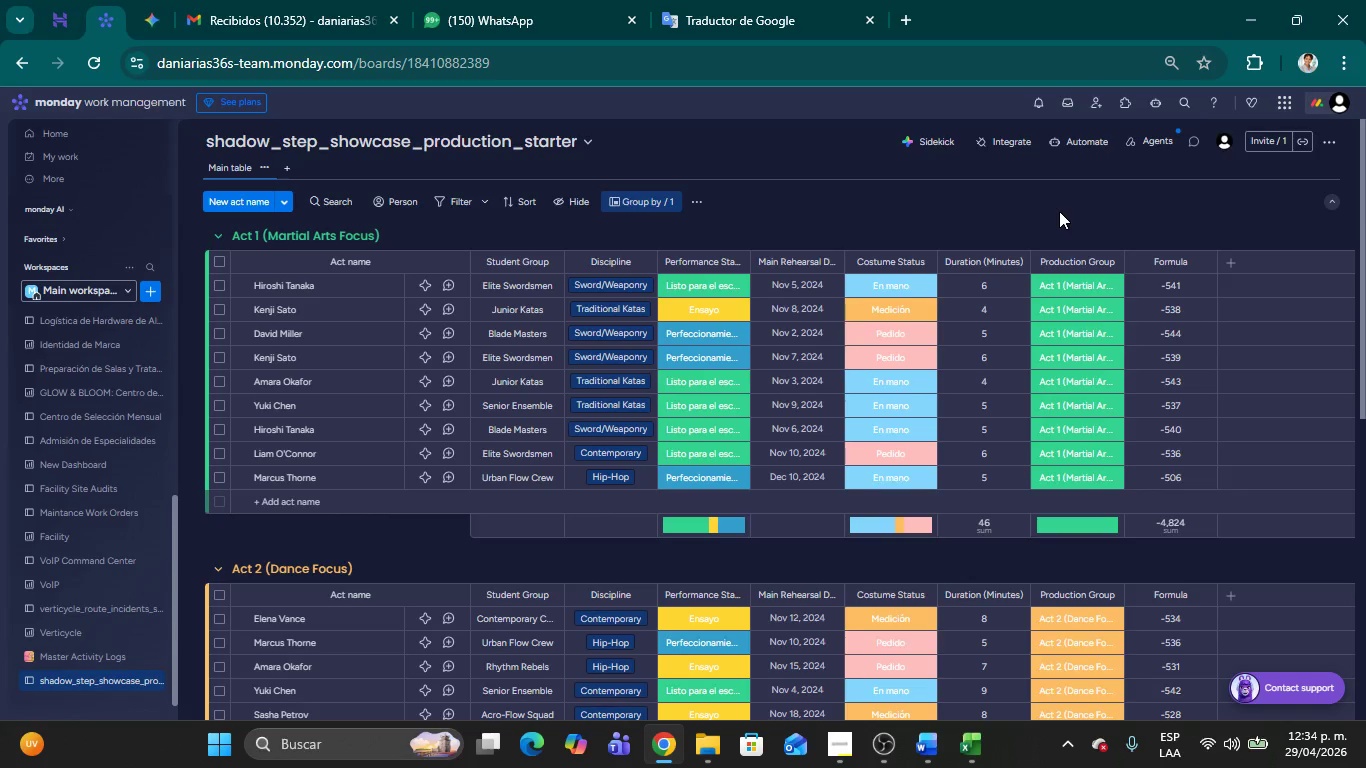 
wait(13.28)
 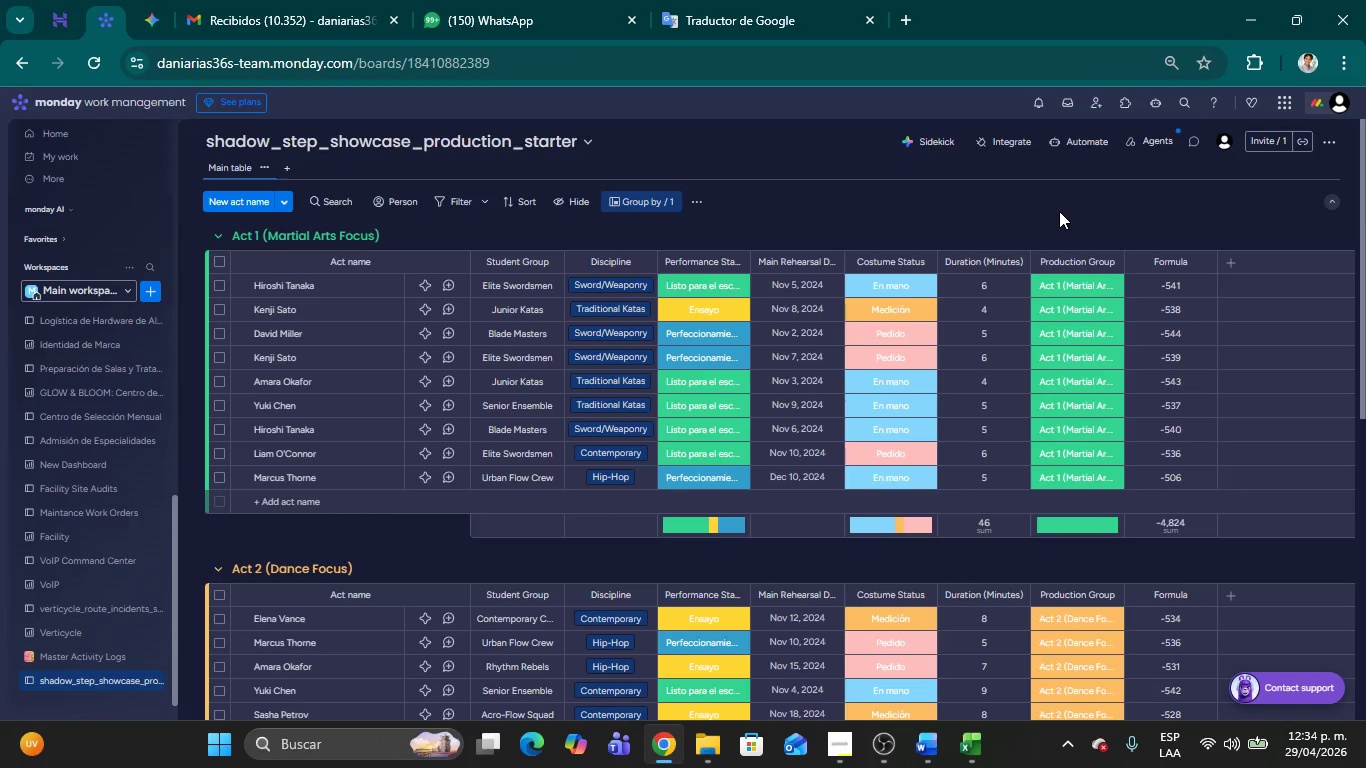 
scroll: coordinate [1163, 394], scroll_direction: down, amount: 3.0
 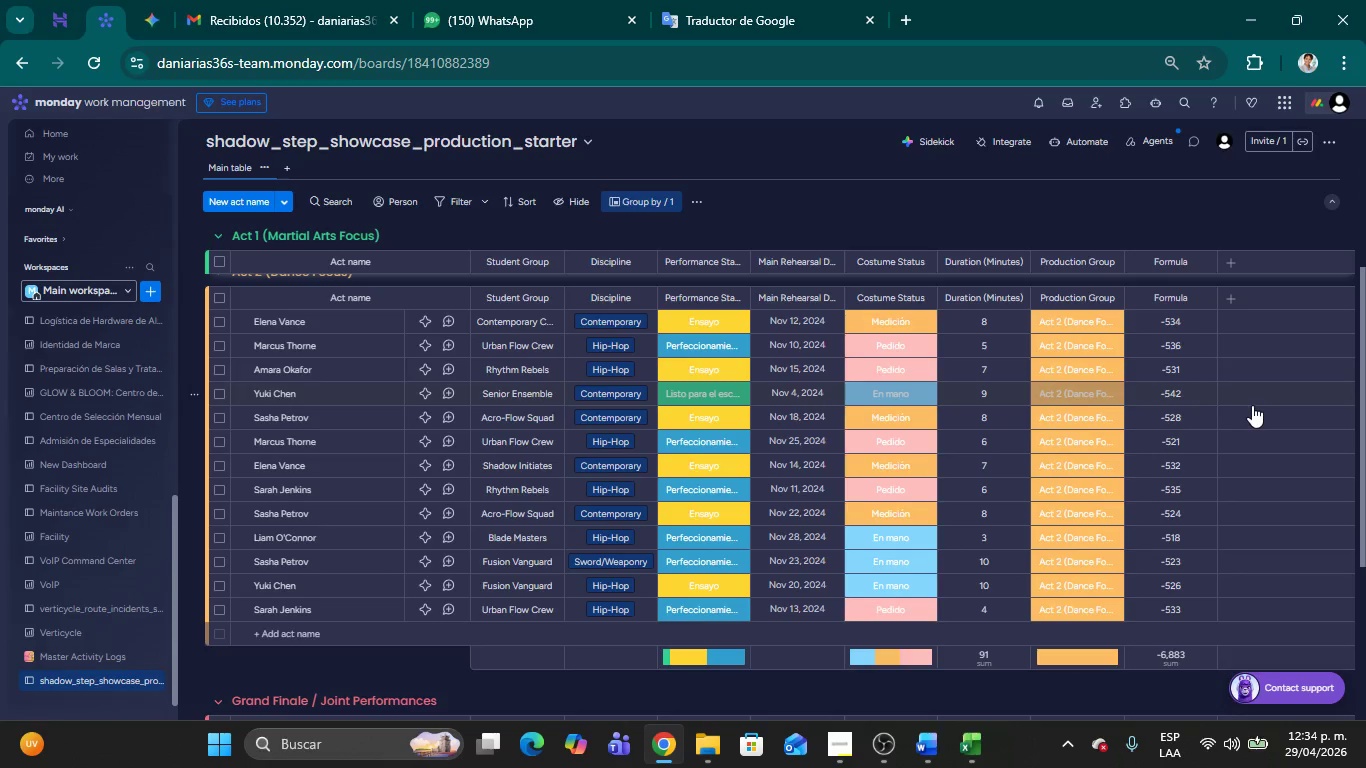 
wait(5.05)
 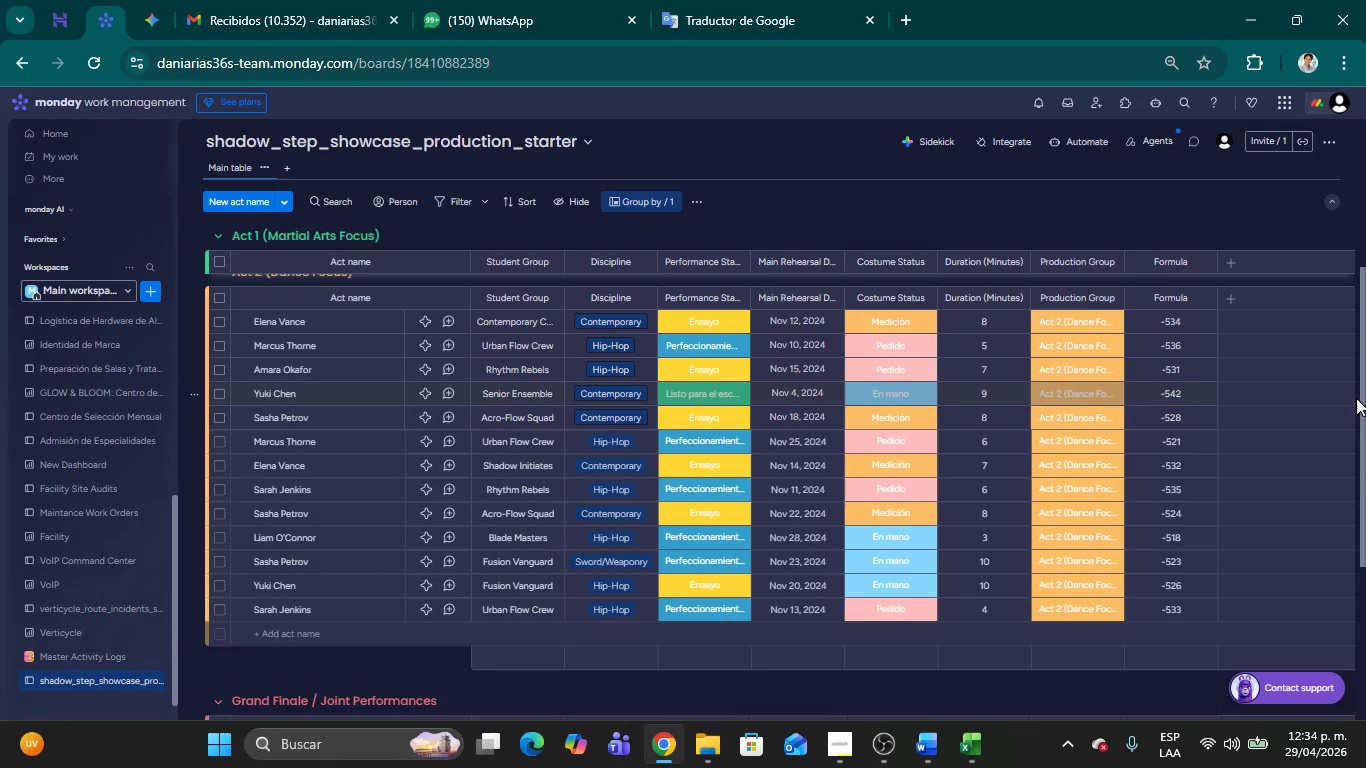 
scroll: coordinate [1252, 405], scroll_direction: up, amount: 1.0
 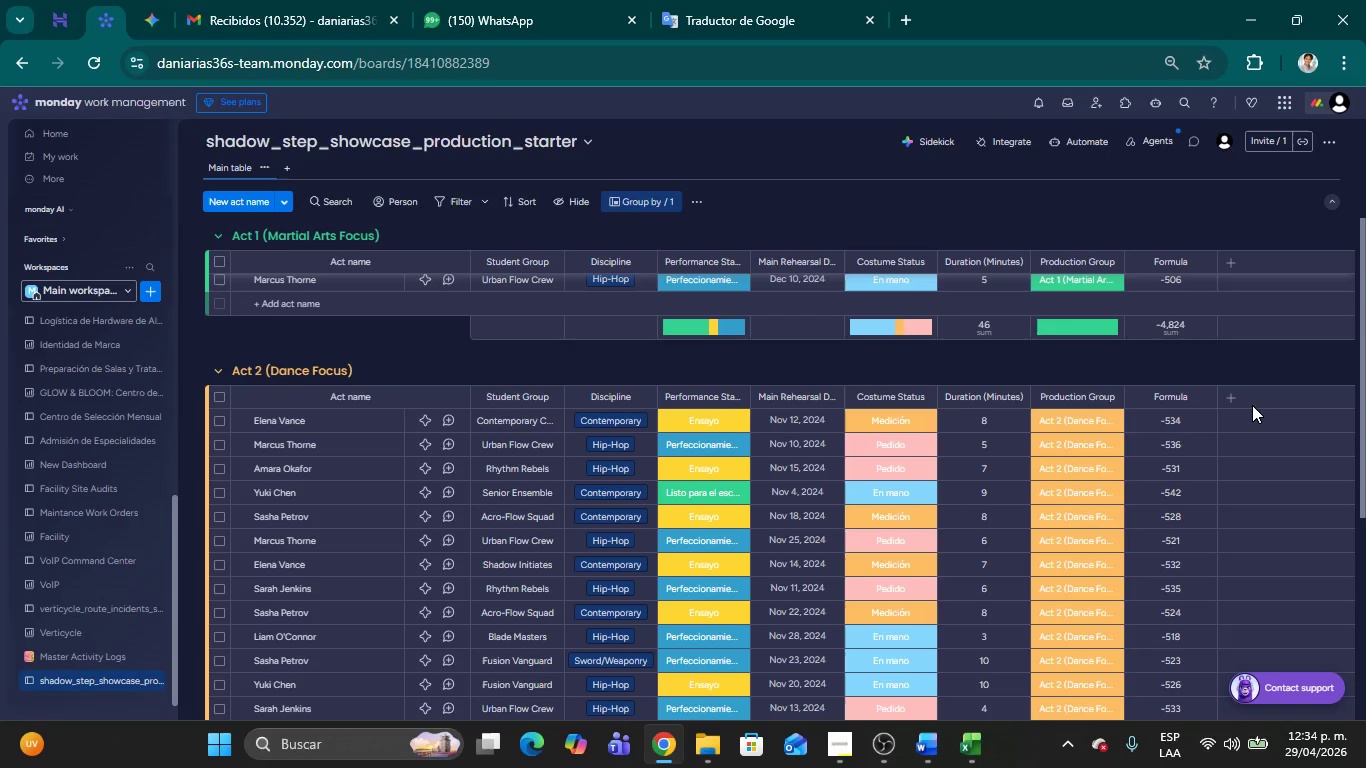 
scroll: coordinate [1206, 408], scroll_direction: down, amount: 5.0
 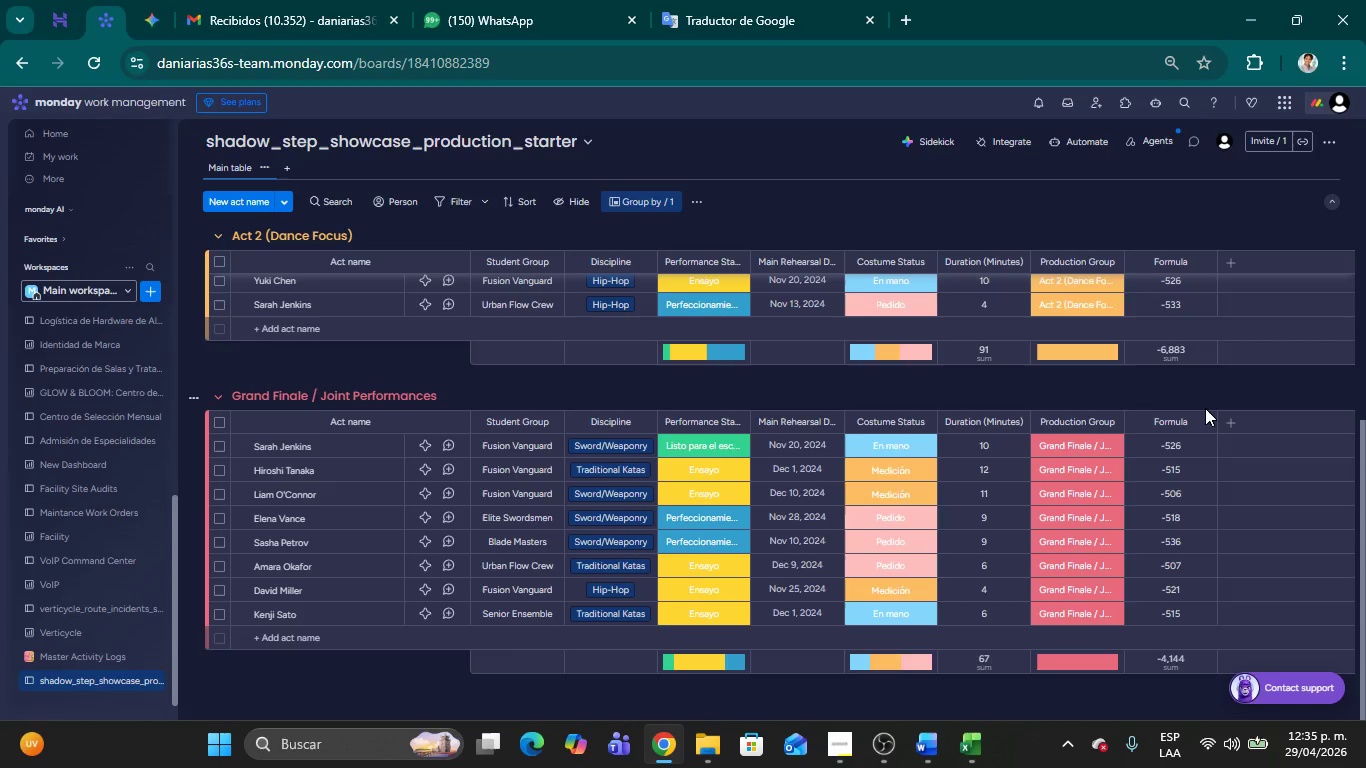 
wait(32.14)
 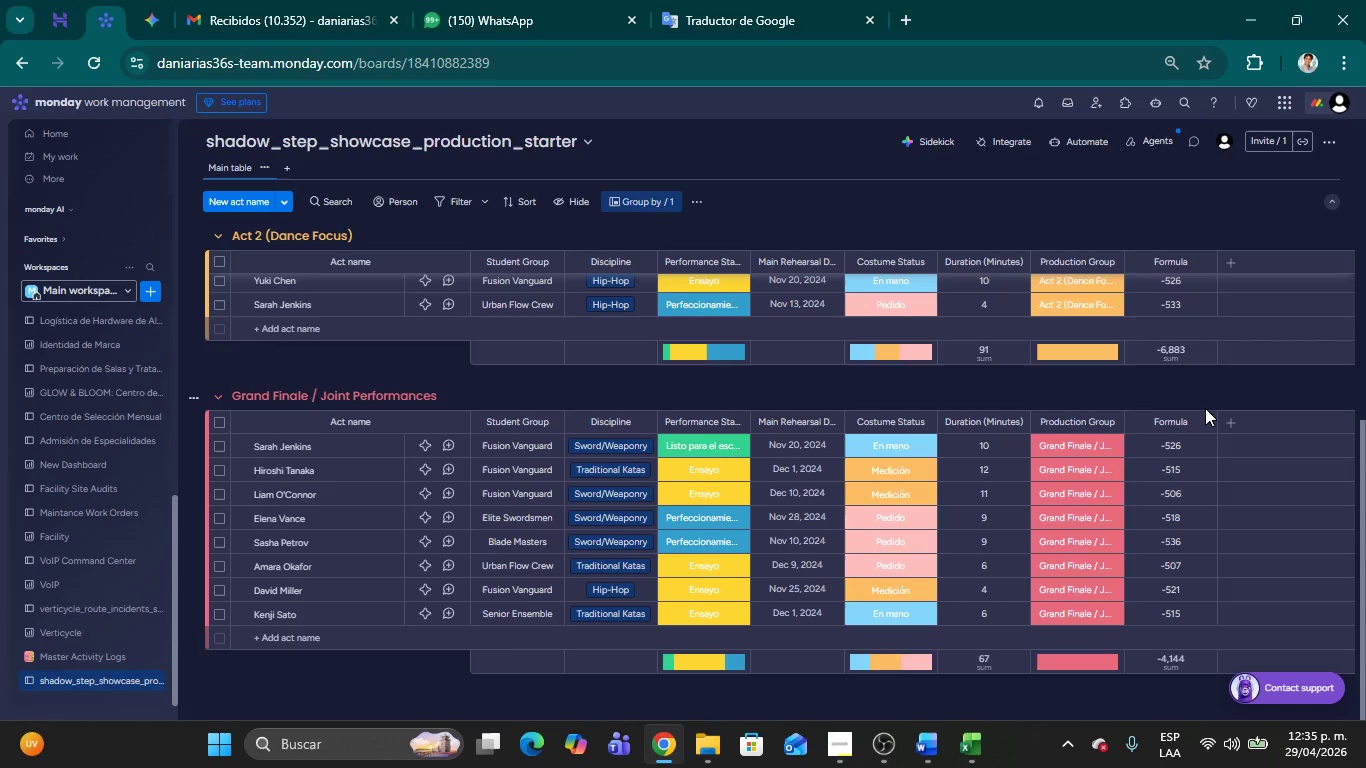 
scroll: coordinate [1081, 461], scroll_direction: up, amount: 12.0
 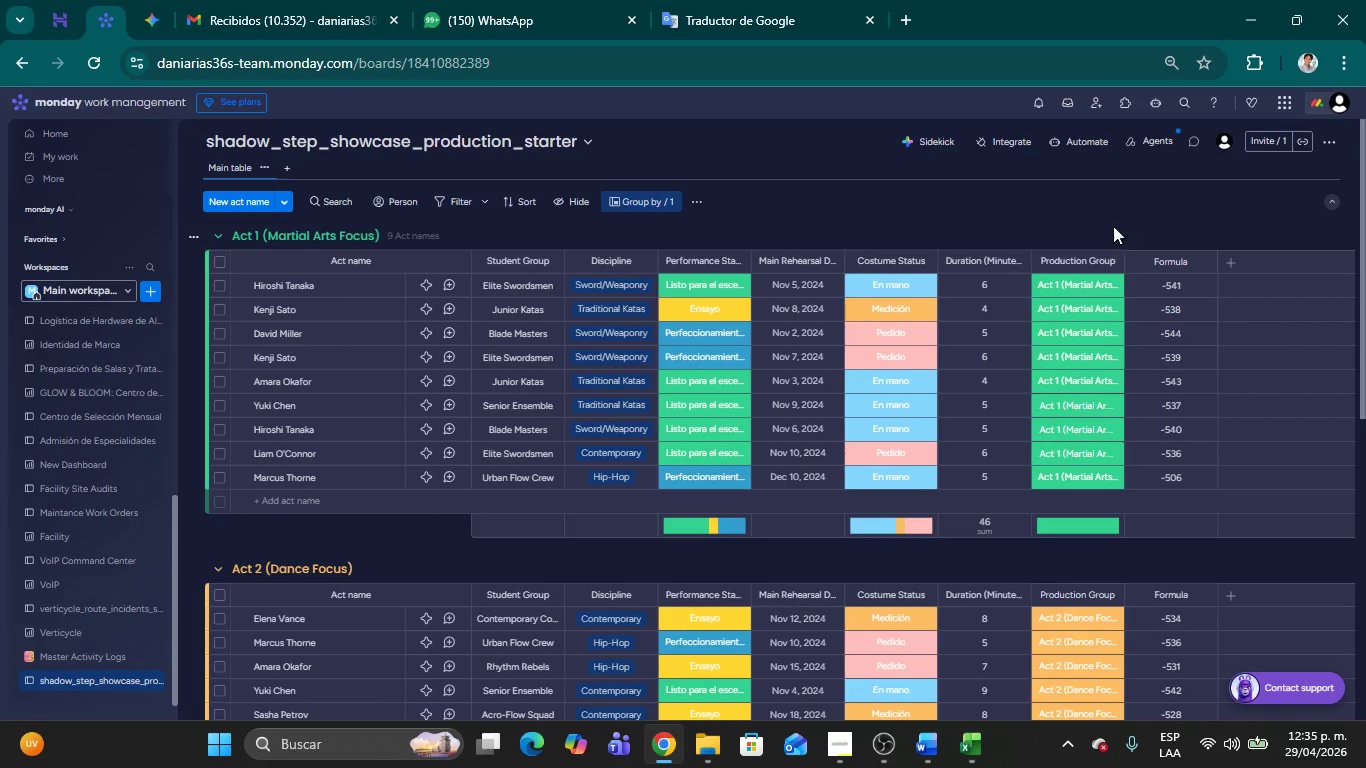 
left_click([1083, 225])
 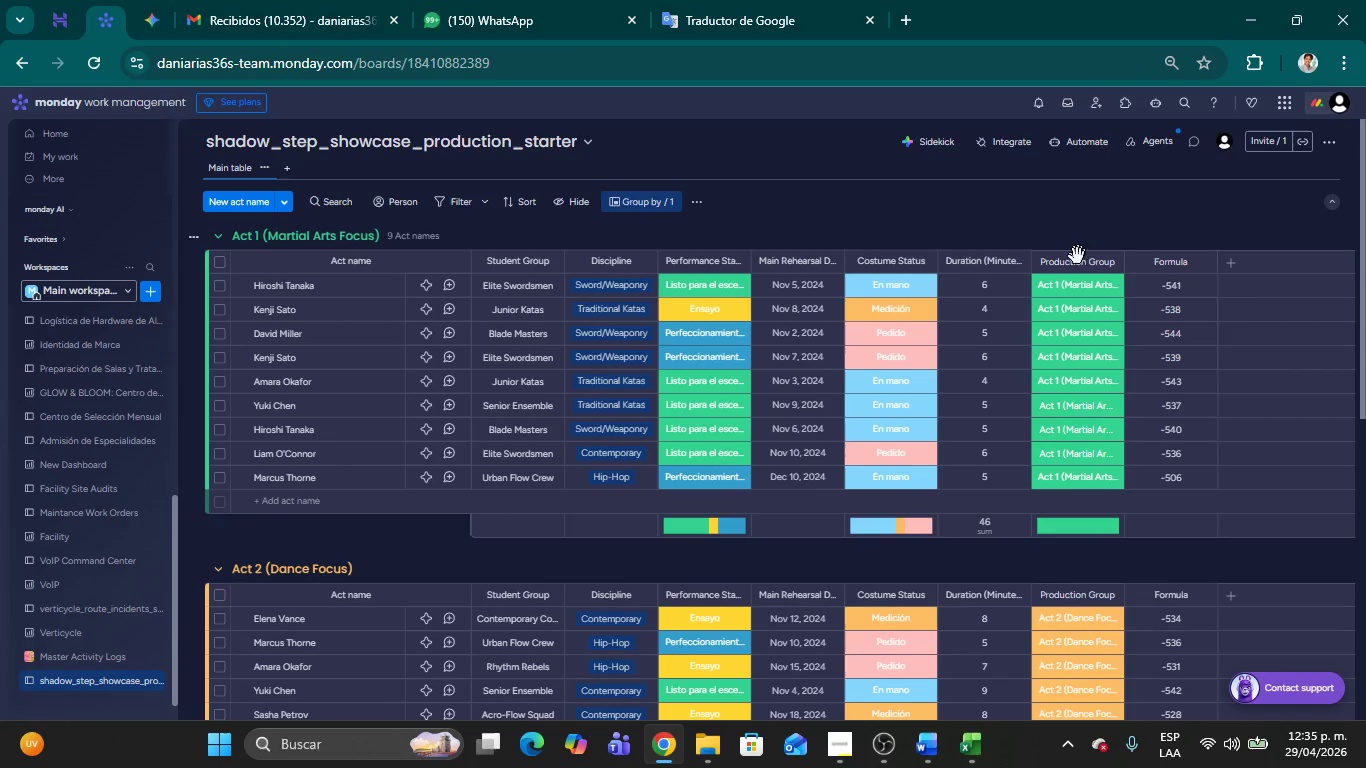 
mouse_move([1052, 288])
 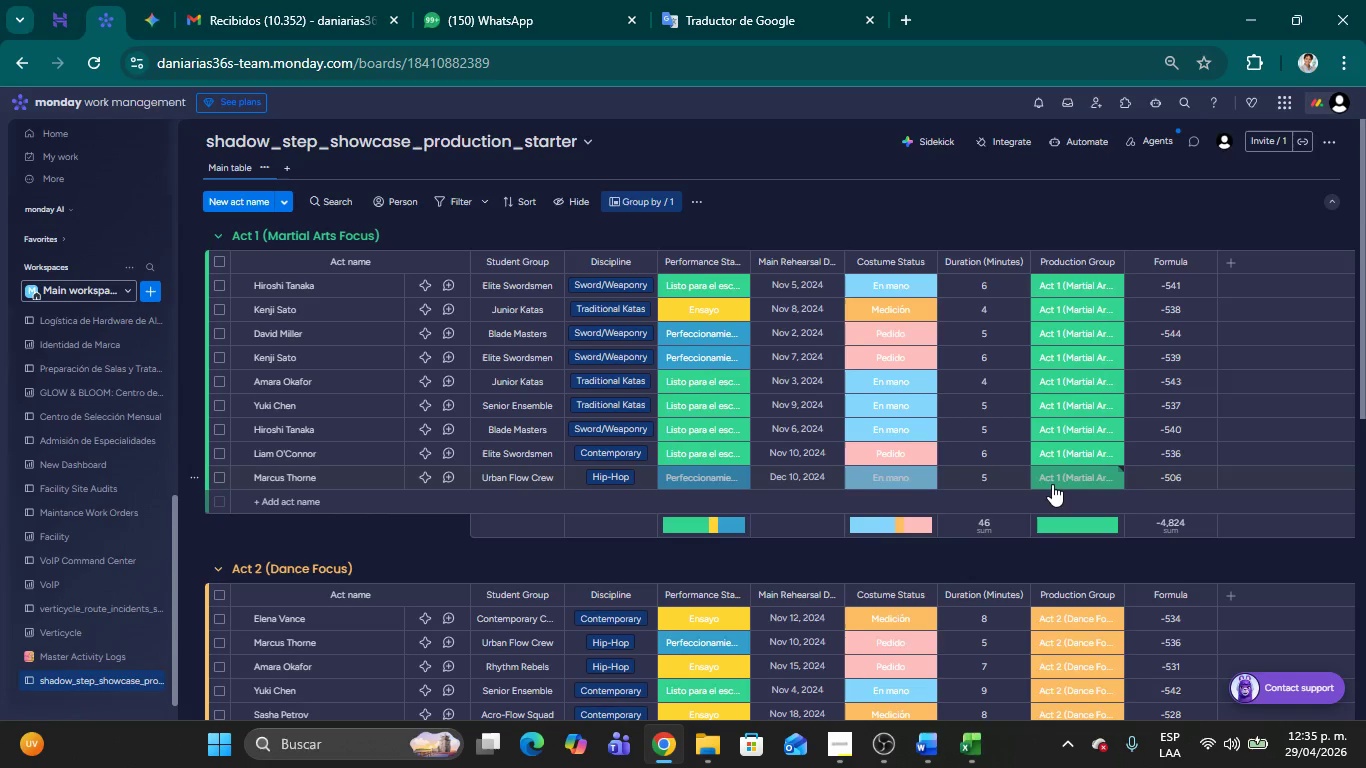 
wait(26.27)
 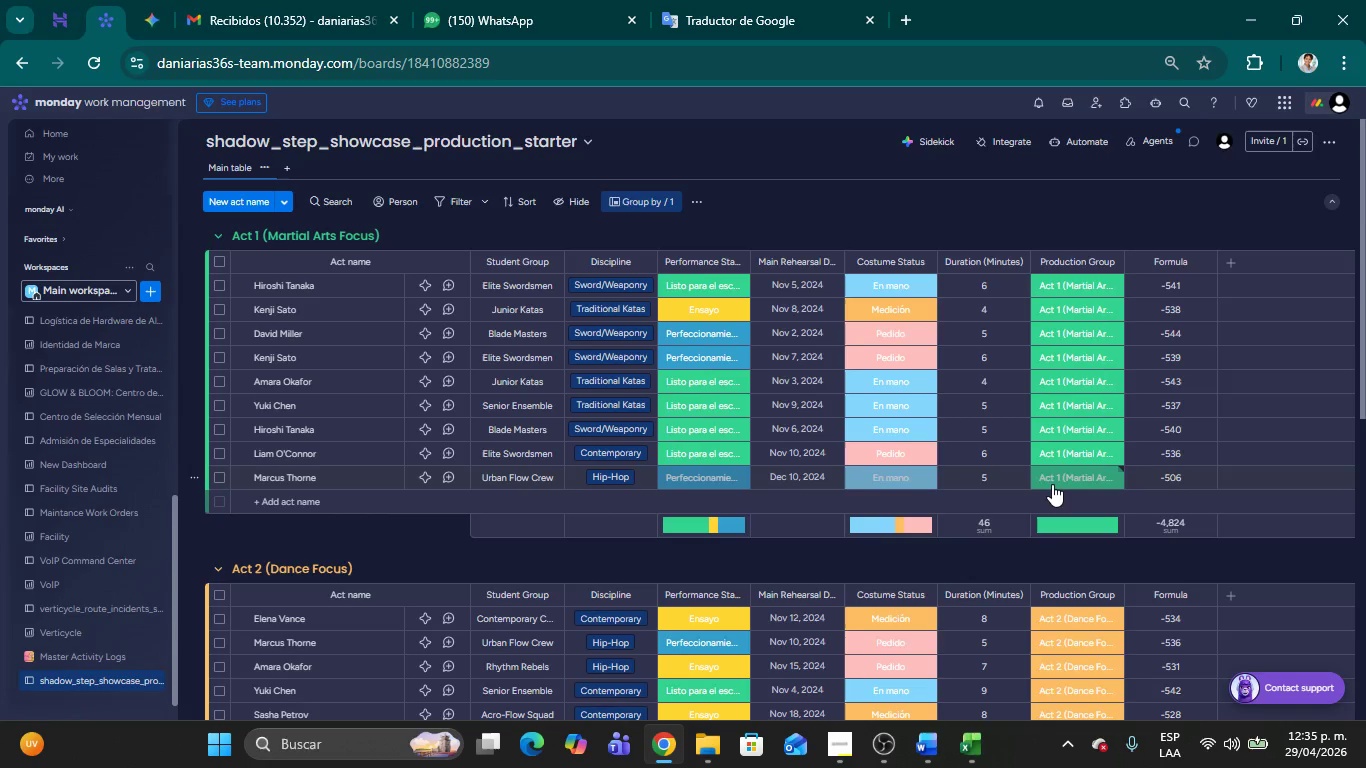 
left_click([833, 262])
 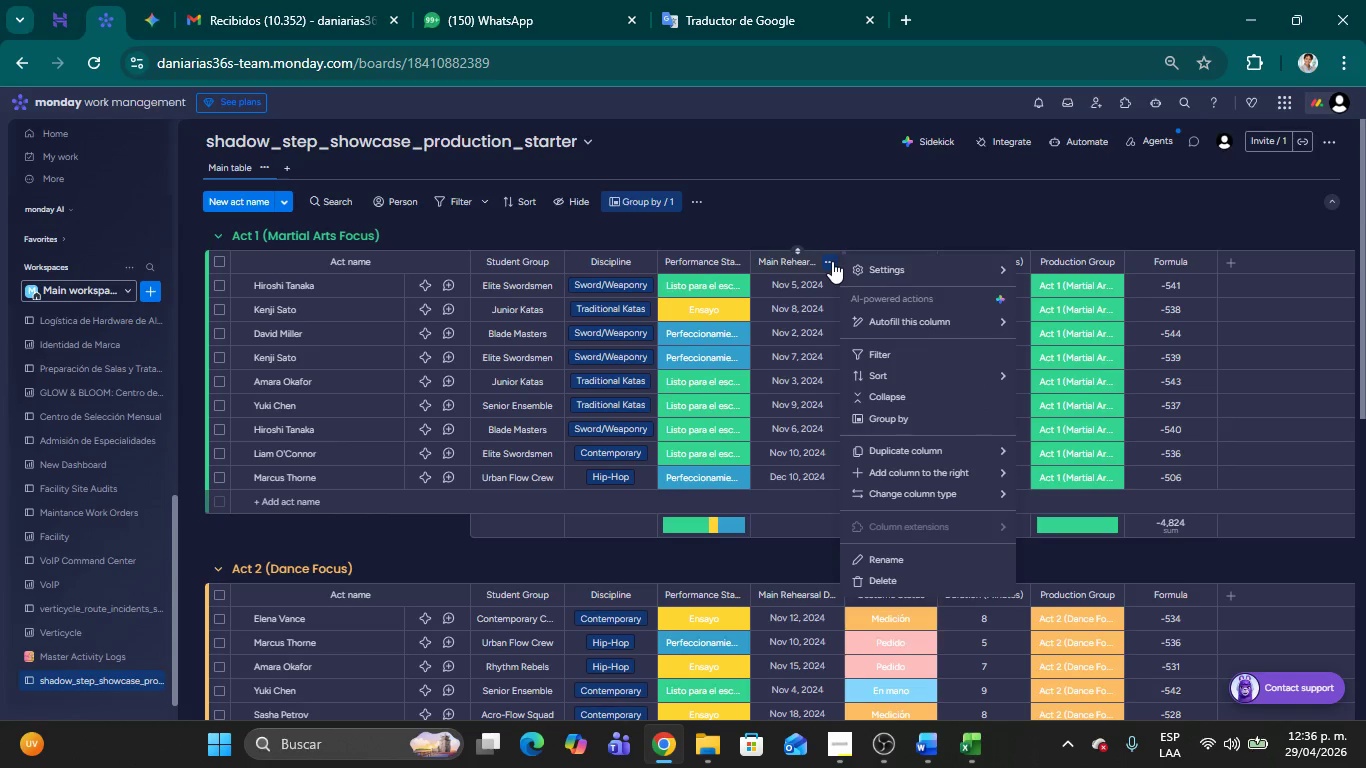 
wait(10.42)
 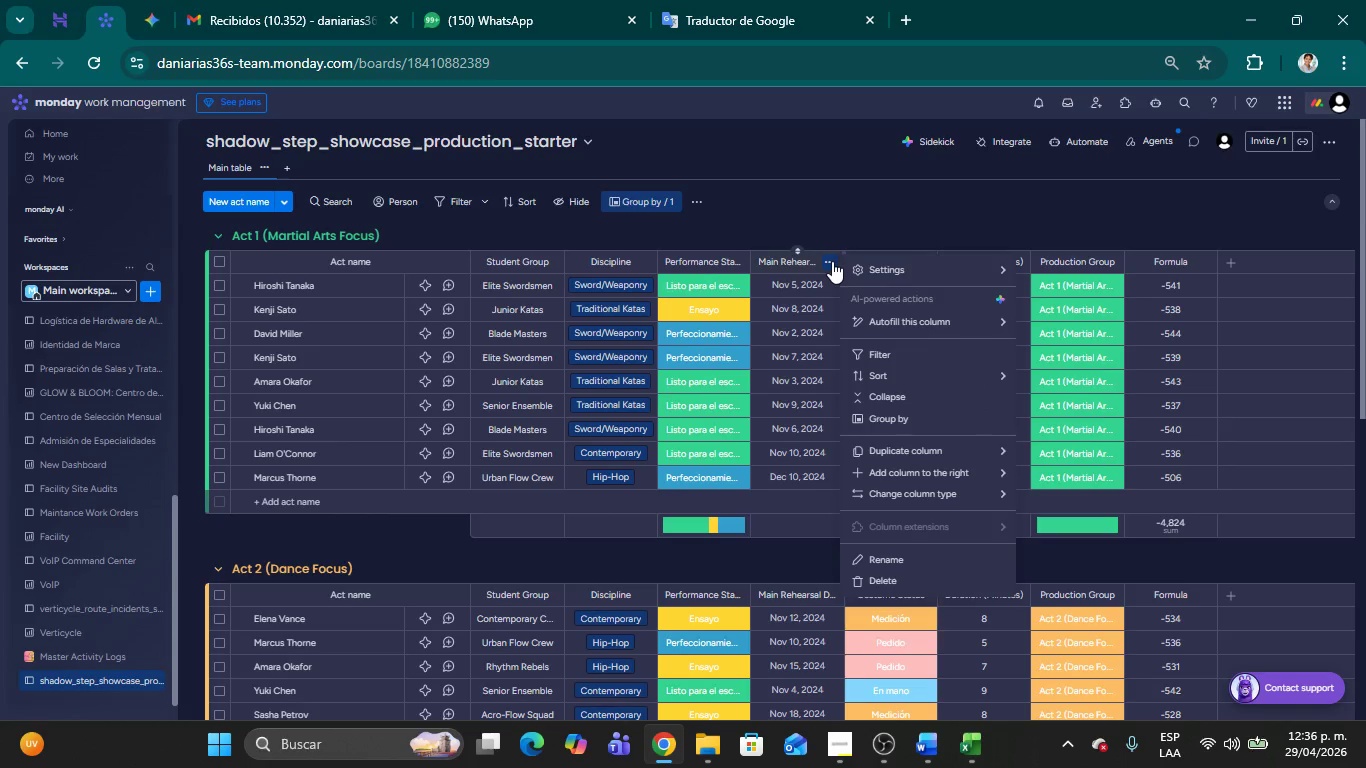 
left_click([828, 263])
 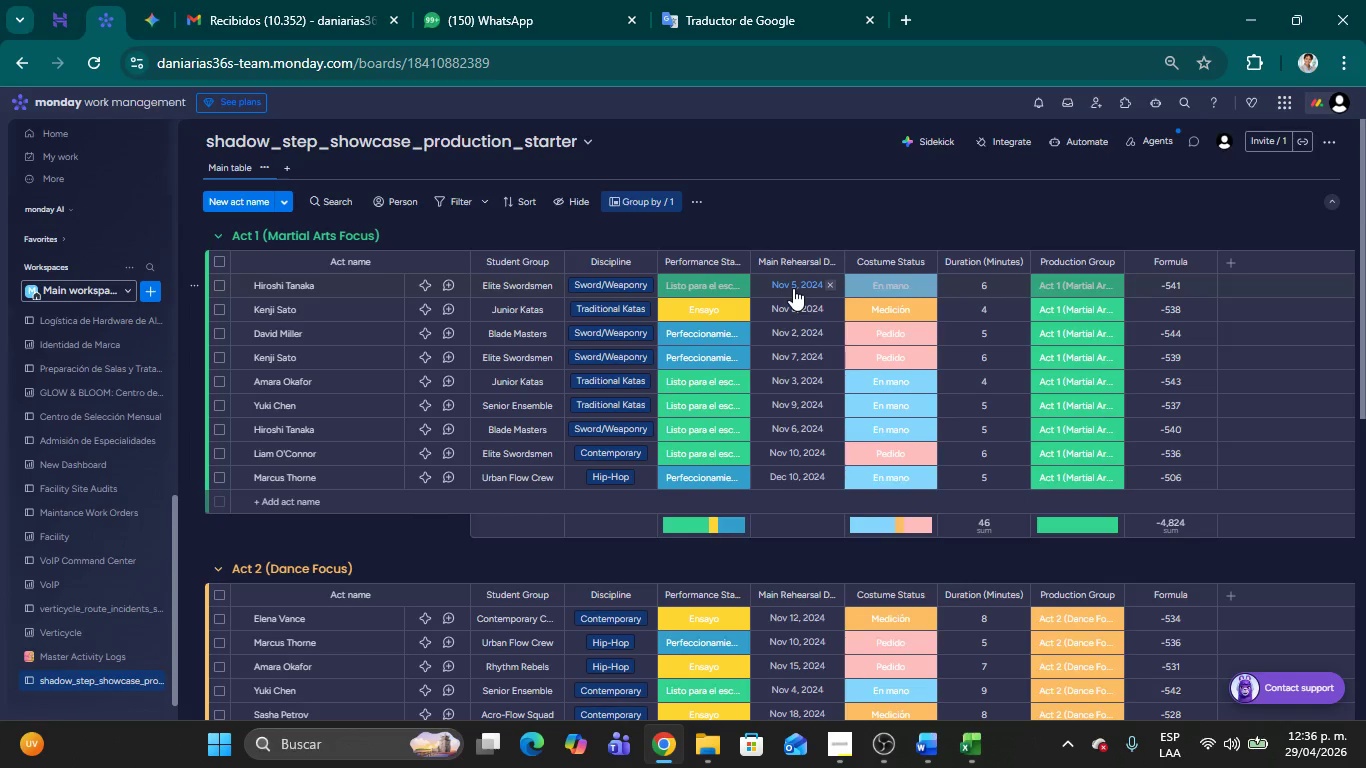 
left_click([793, 286])
 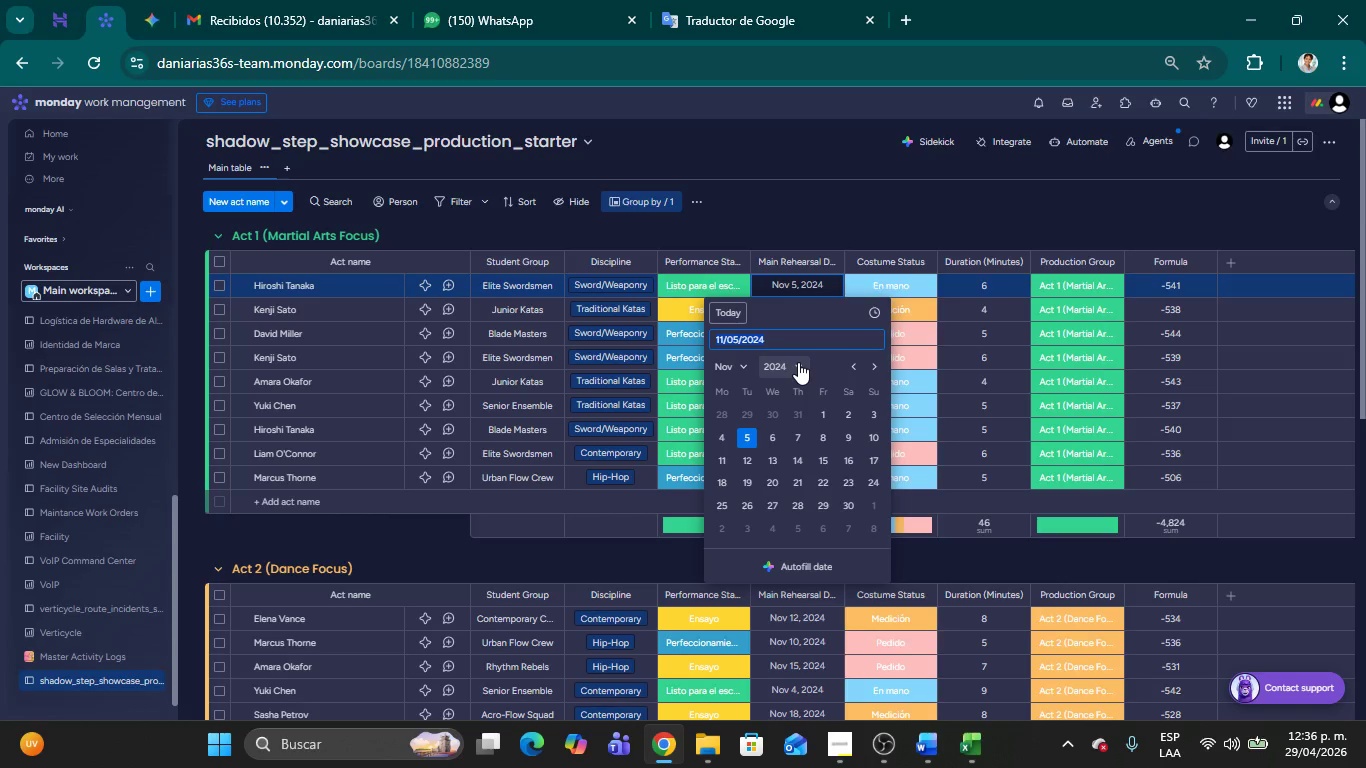 
wait(9.41)
 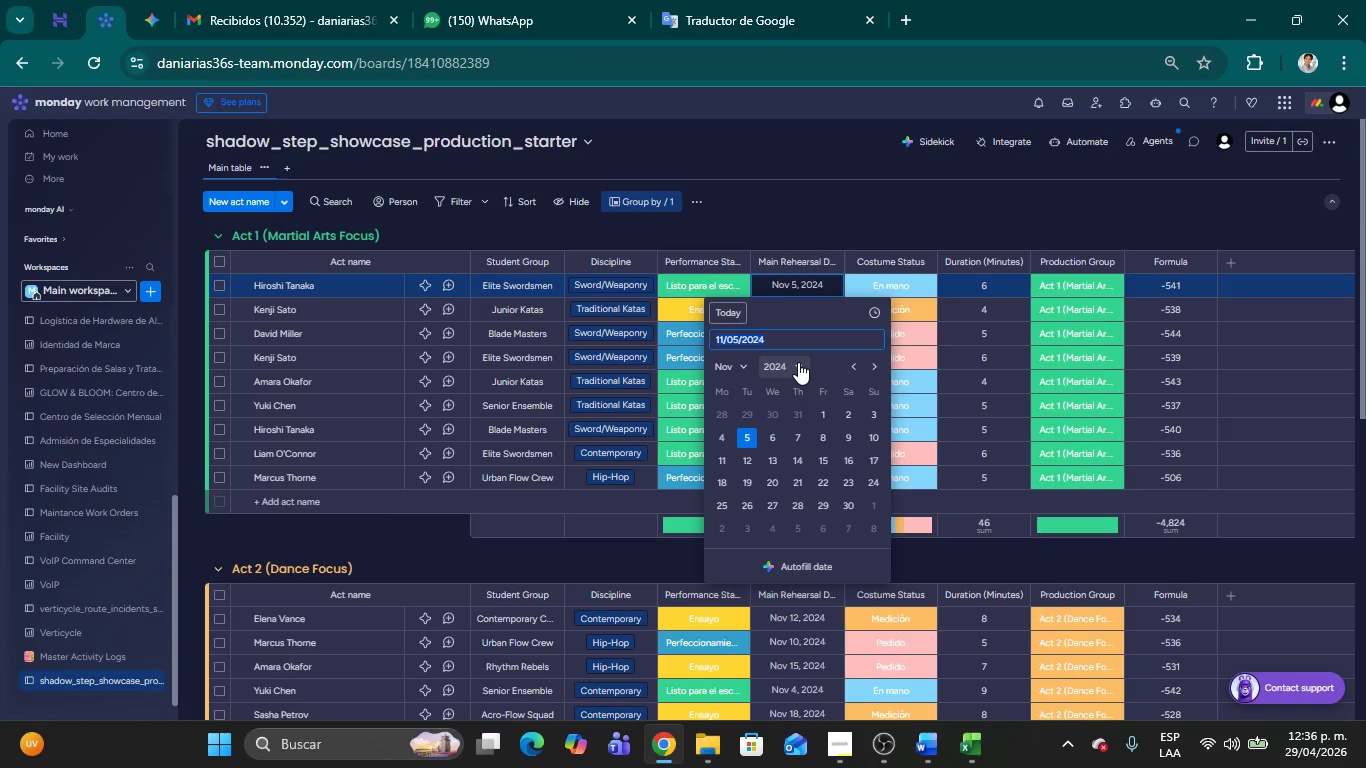 
left_click([923, 214])
 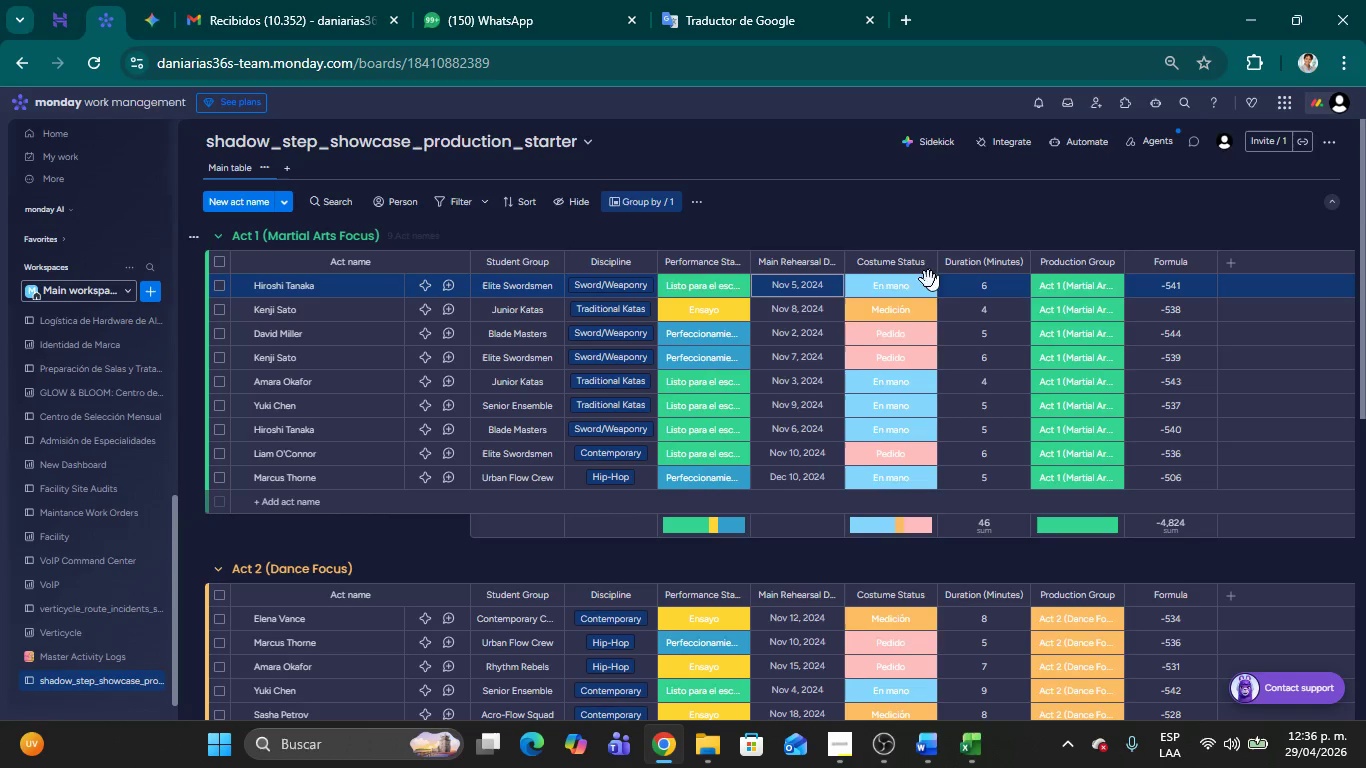 
scroll: coordinate [932, 380], scroll_direction: down, amount: 4.0
 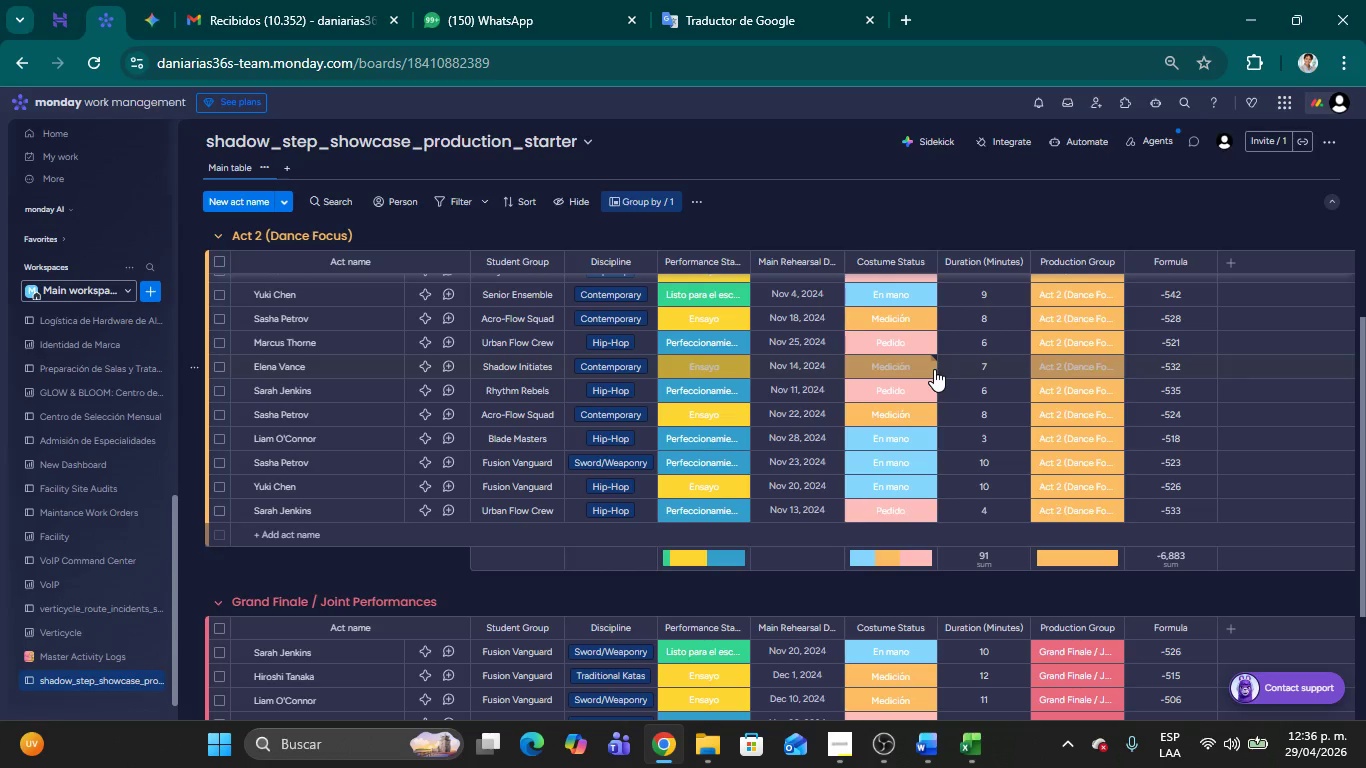 
wait(13.04)
 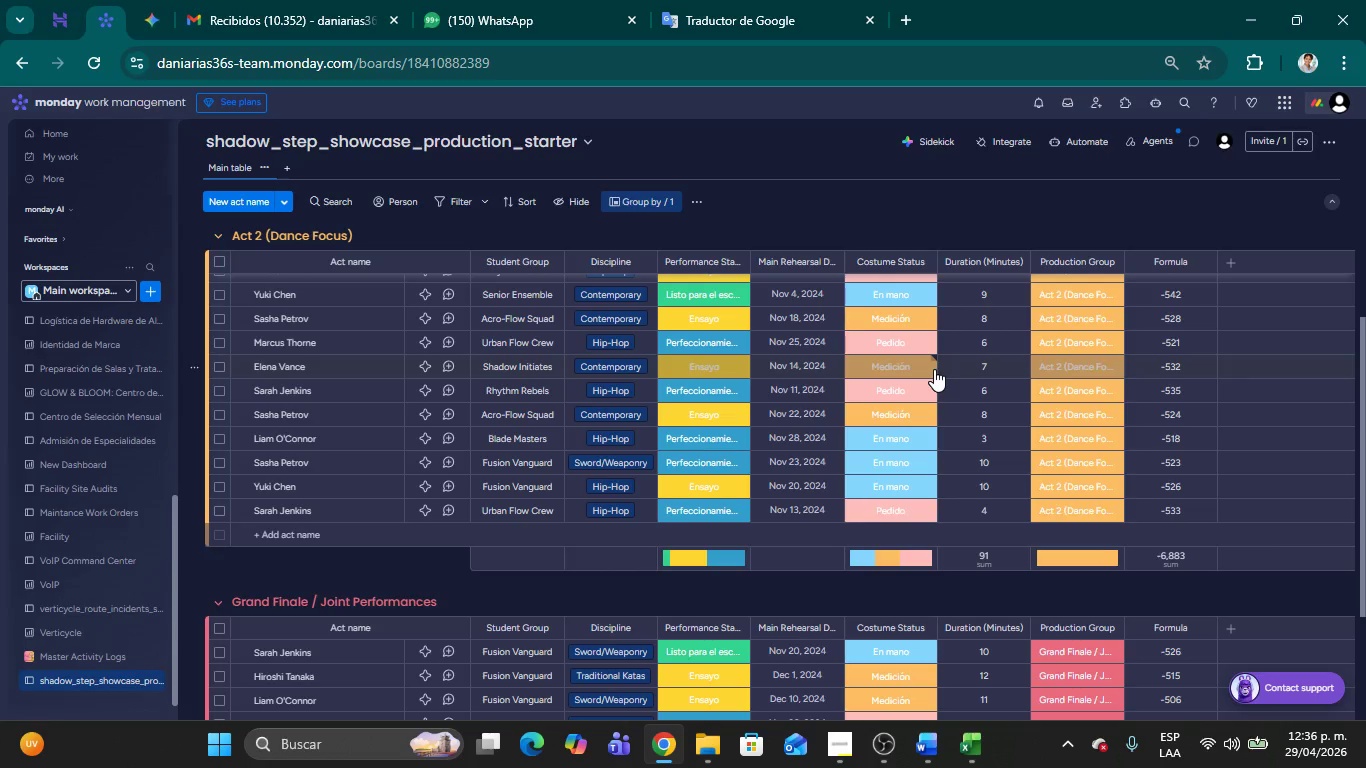 
left_click([800, 312])
 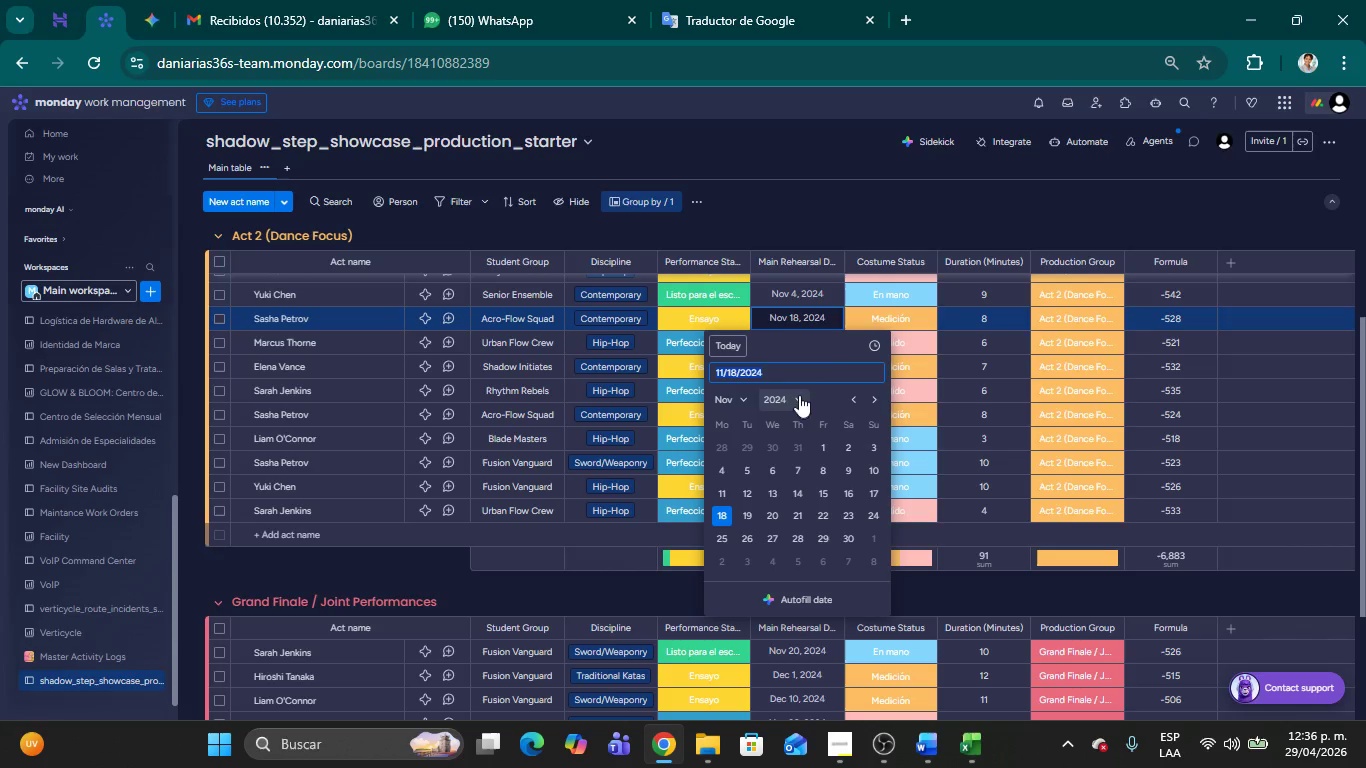 
left_click([858, 199])
 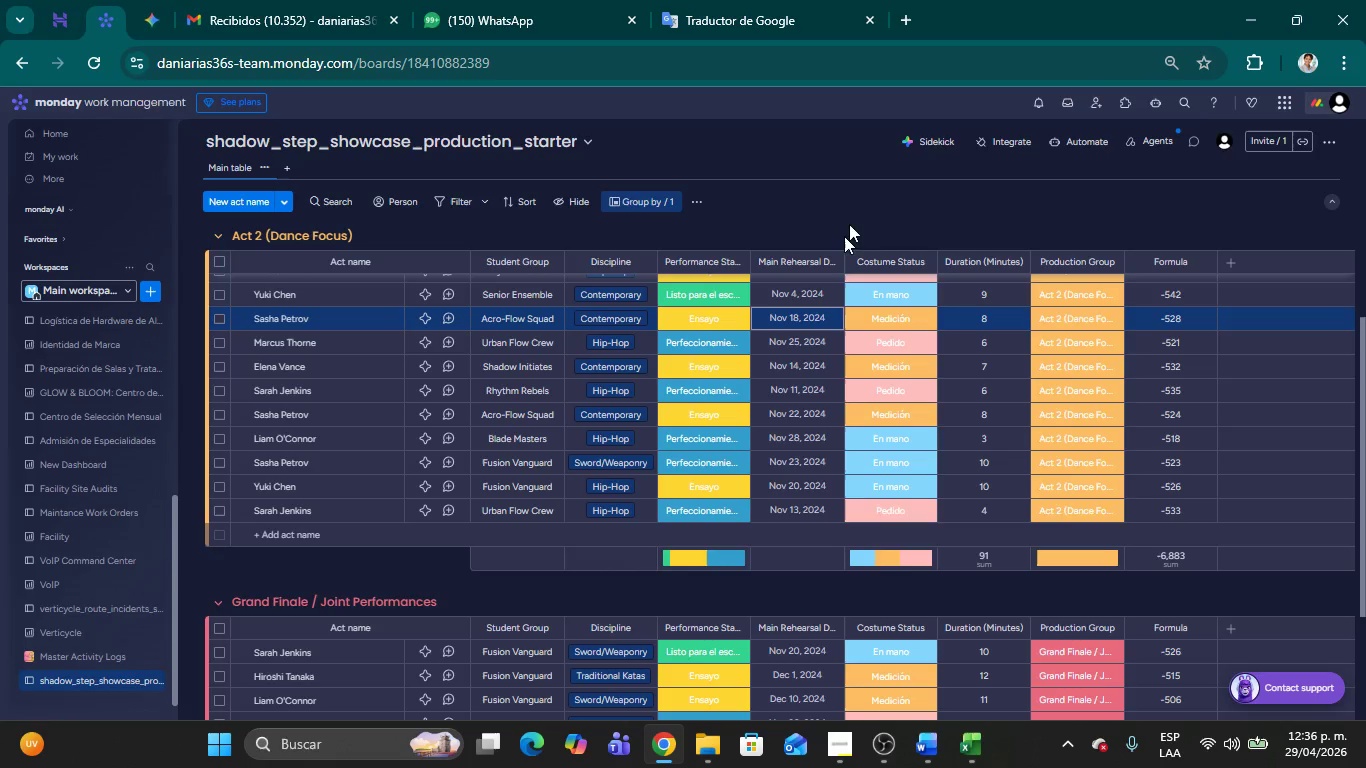 
scroll: coordinate [827, 457], scroll_direction: down, amount: 5.0
 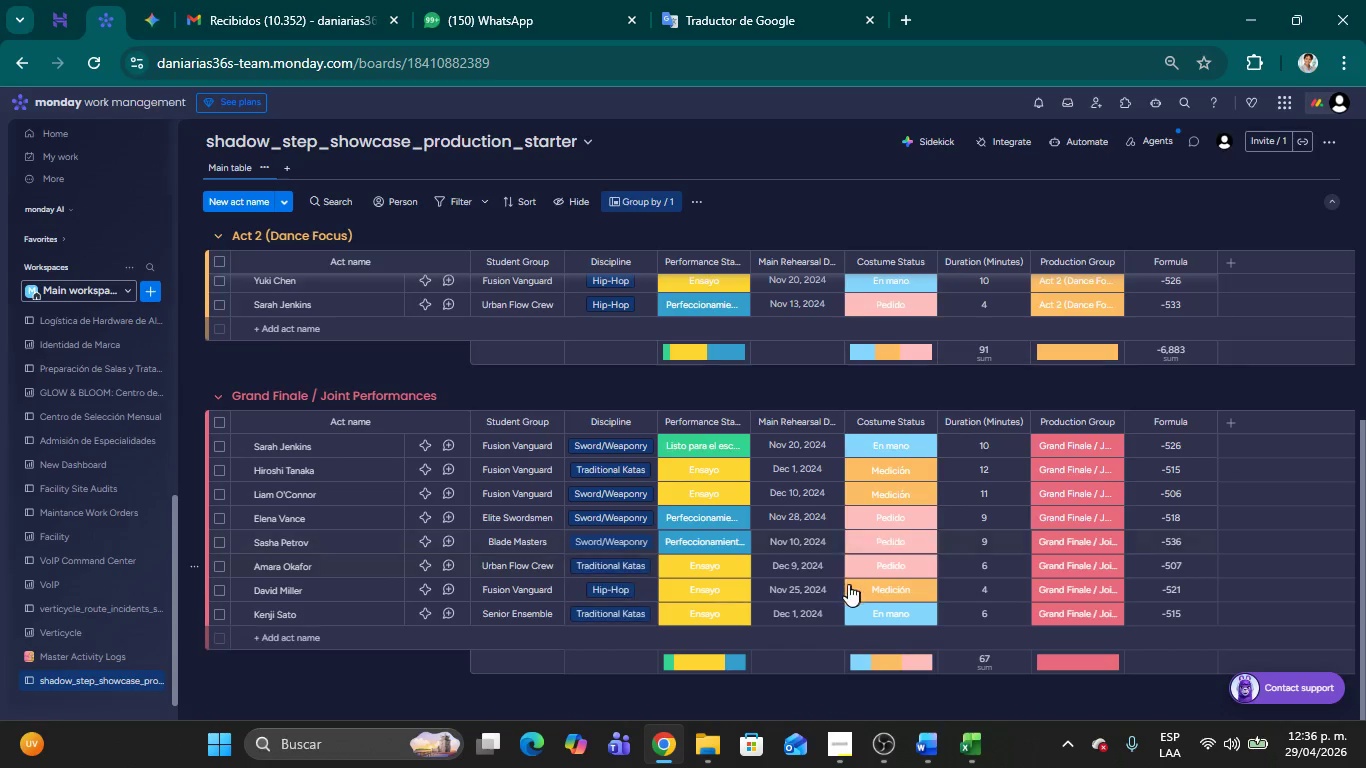 
scroll: coordinate [806, 395], scroll_direction: up, amount: 12.0
 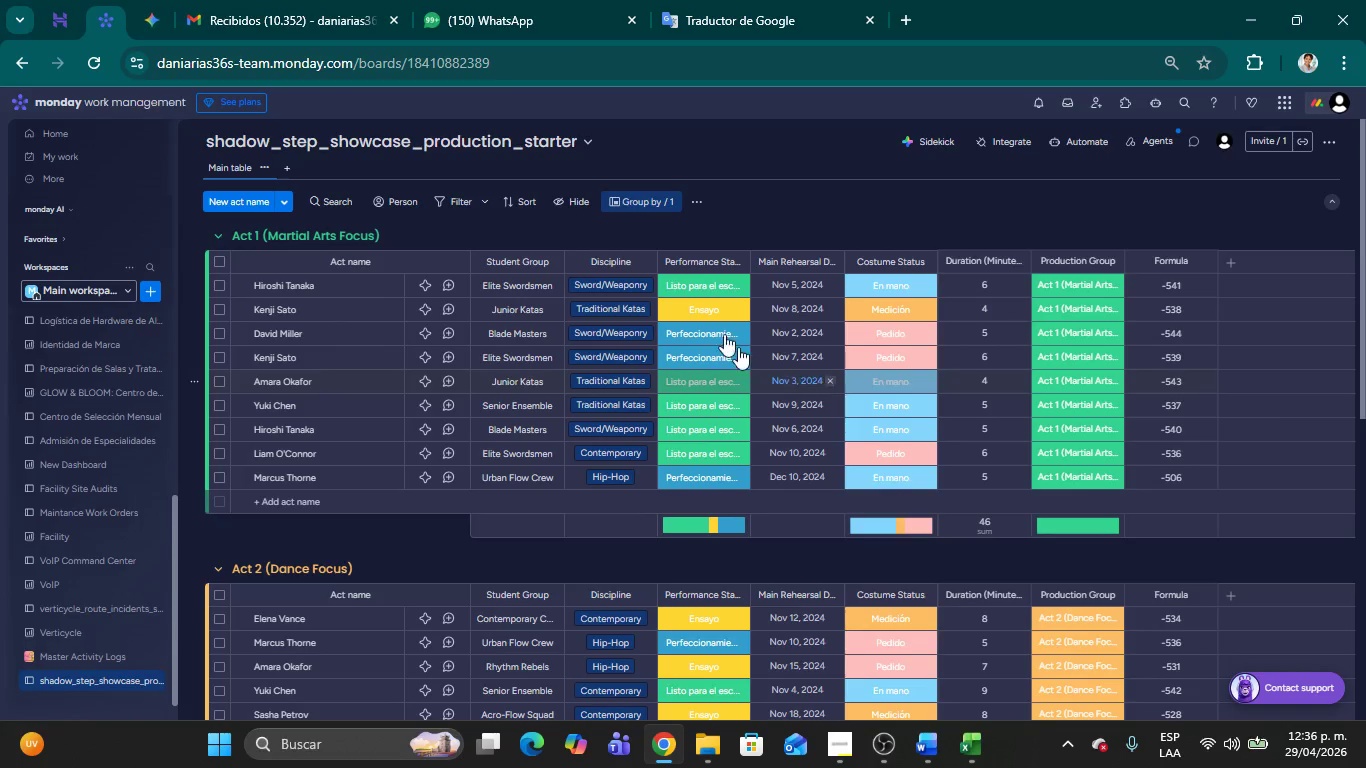 
left_click([787, 306])
 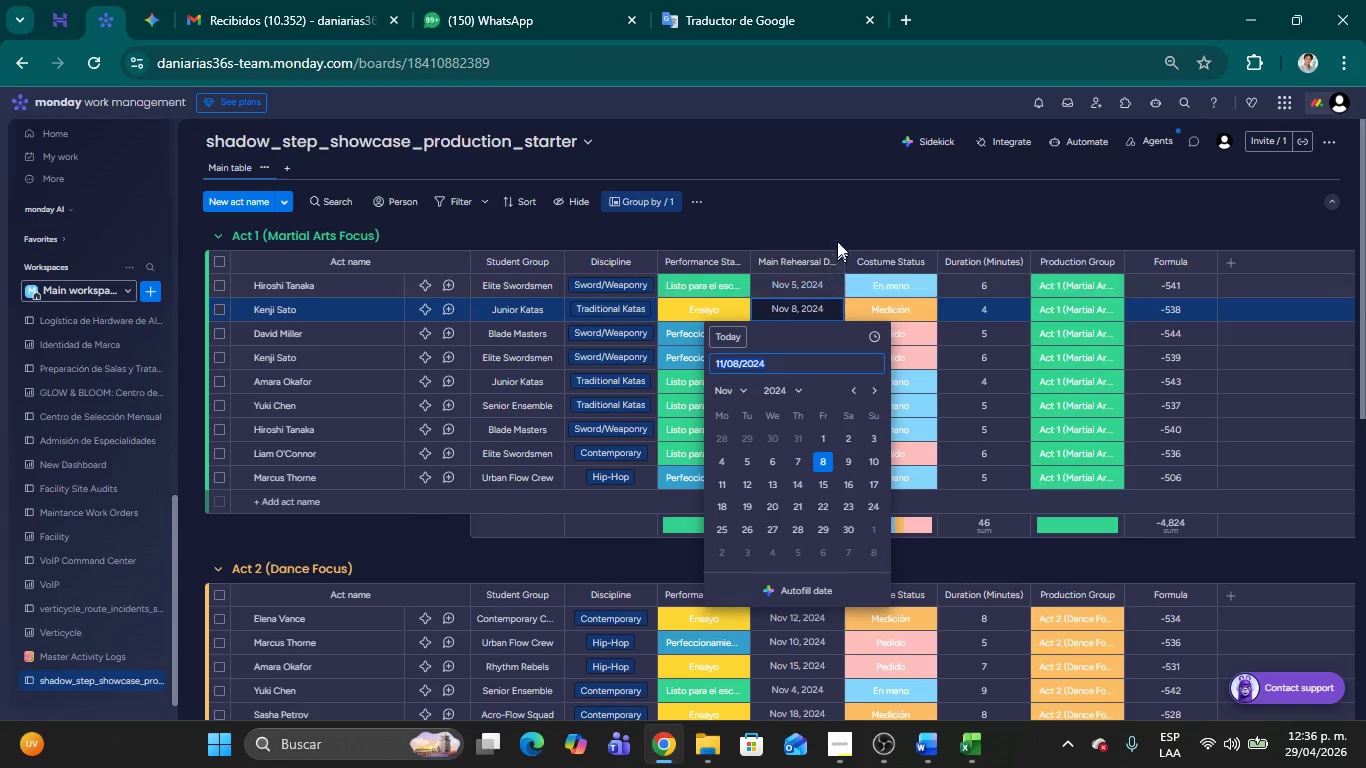 
left_click([845, 197])
 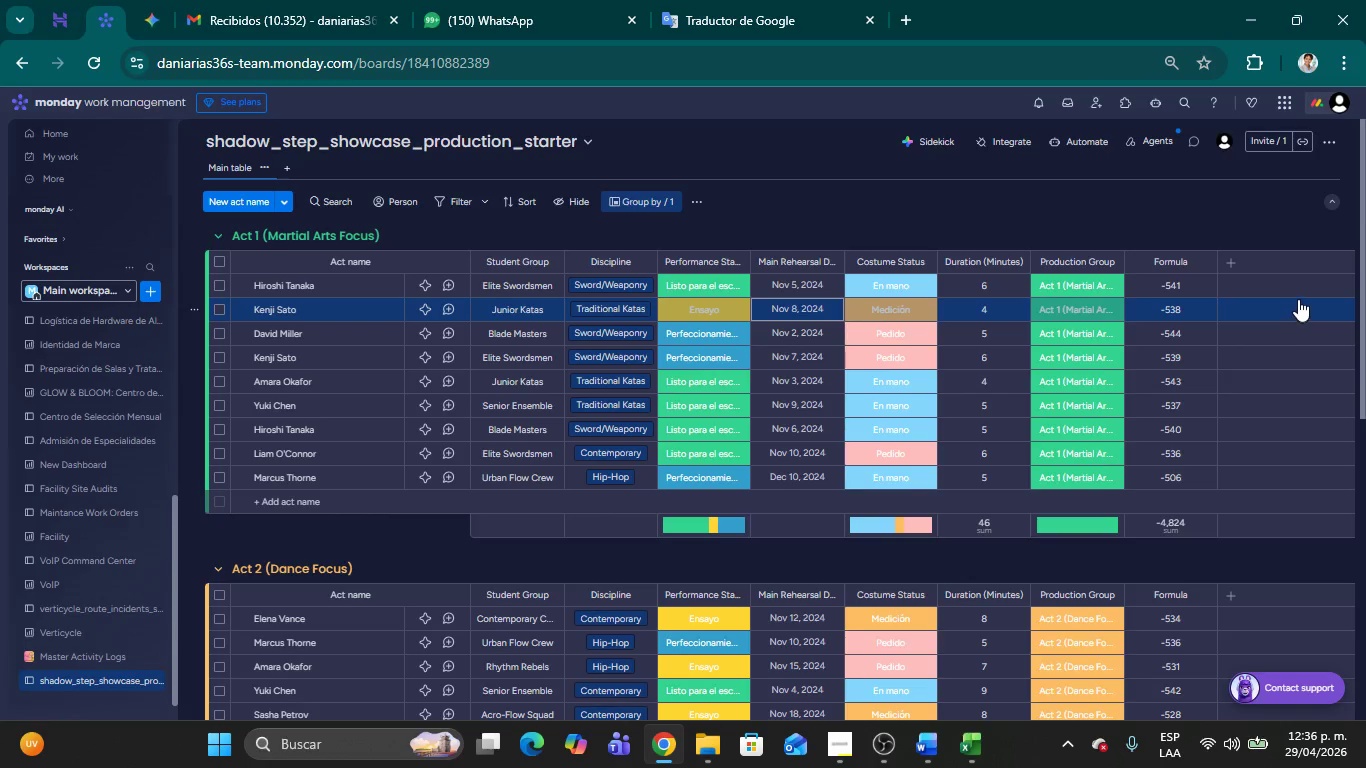 
wait(17.06)
 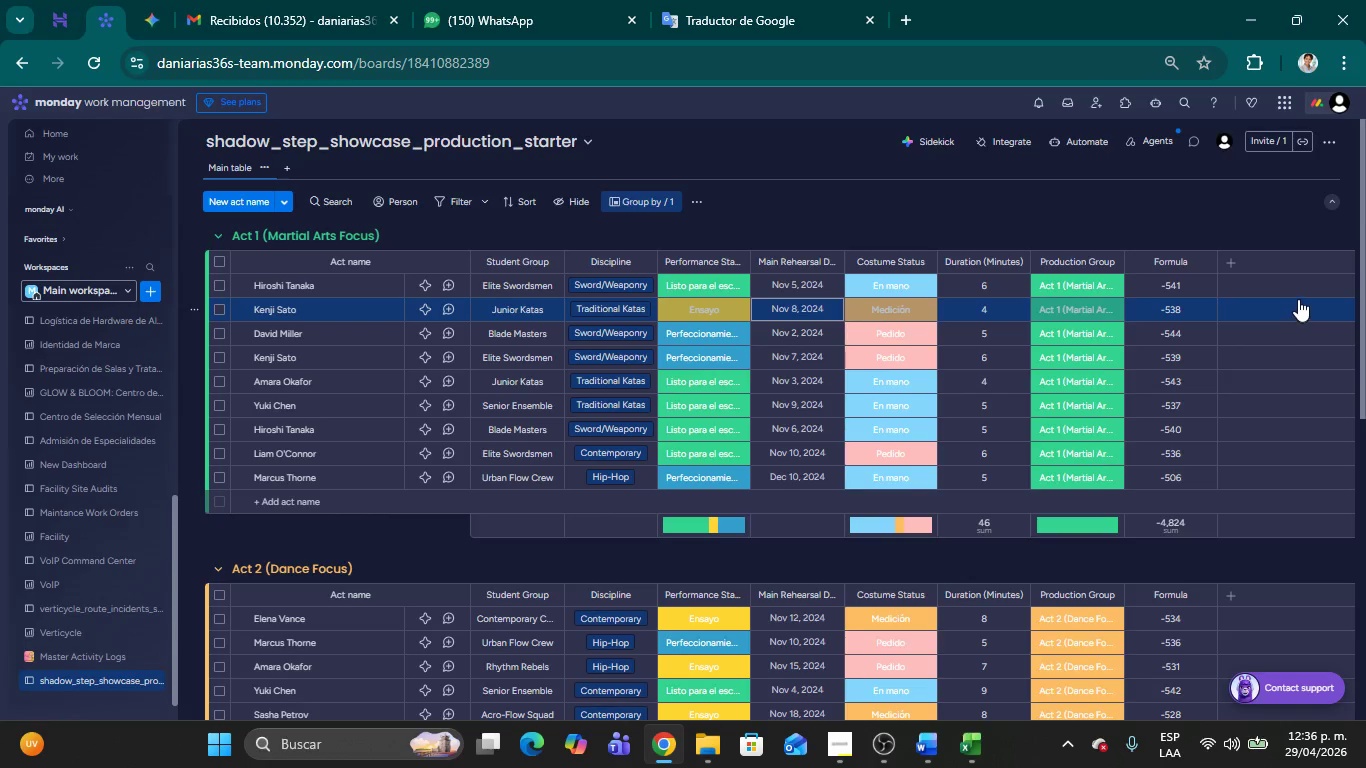 
left_click([1178, 288])
 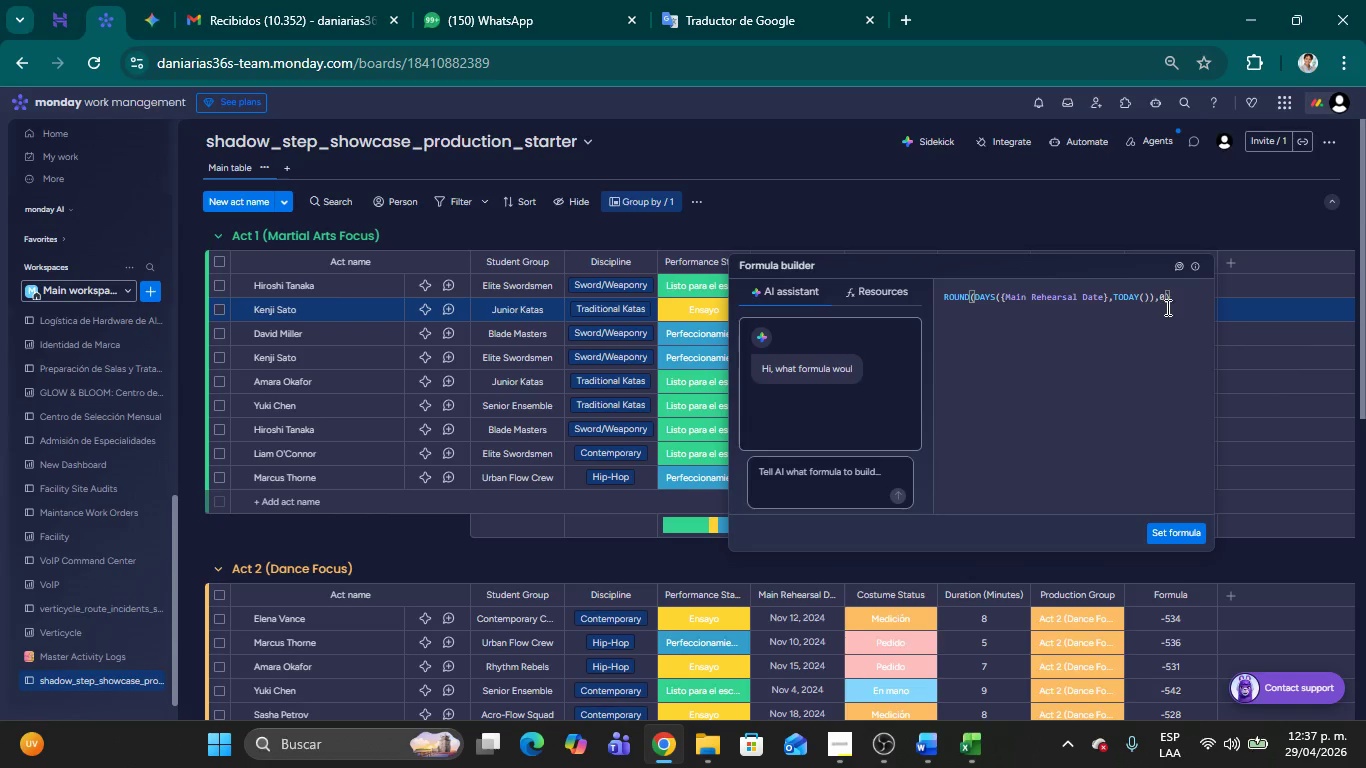 
left_click_drag(start_coordinate=[1181, 295], to_coordinate=[942, 299])
 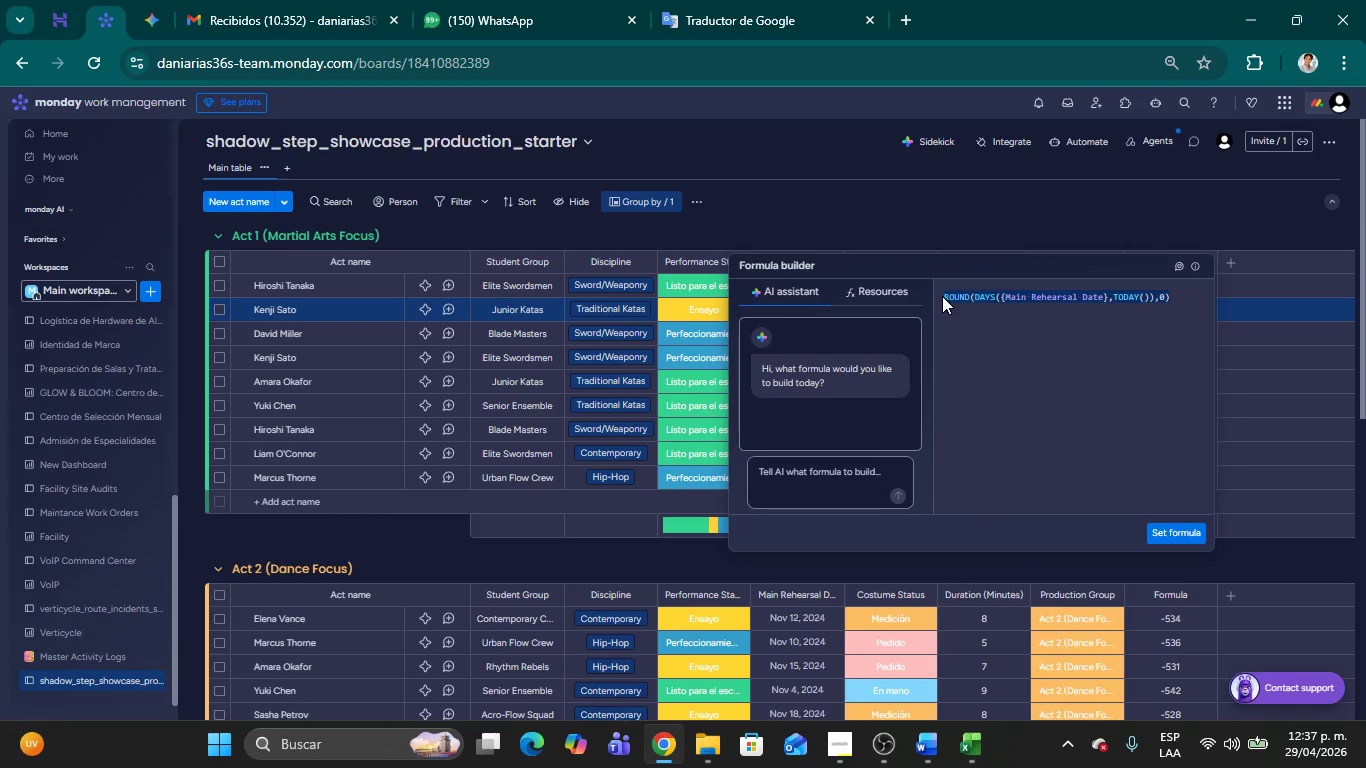 
key(Backspace)
type(DAYS)
 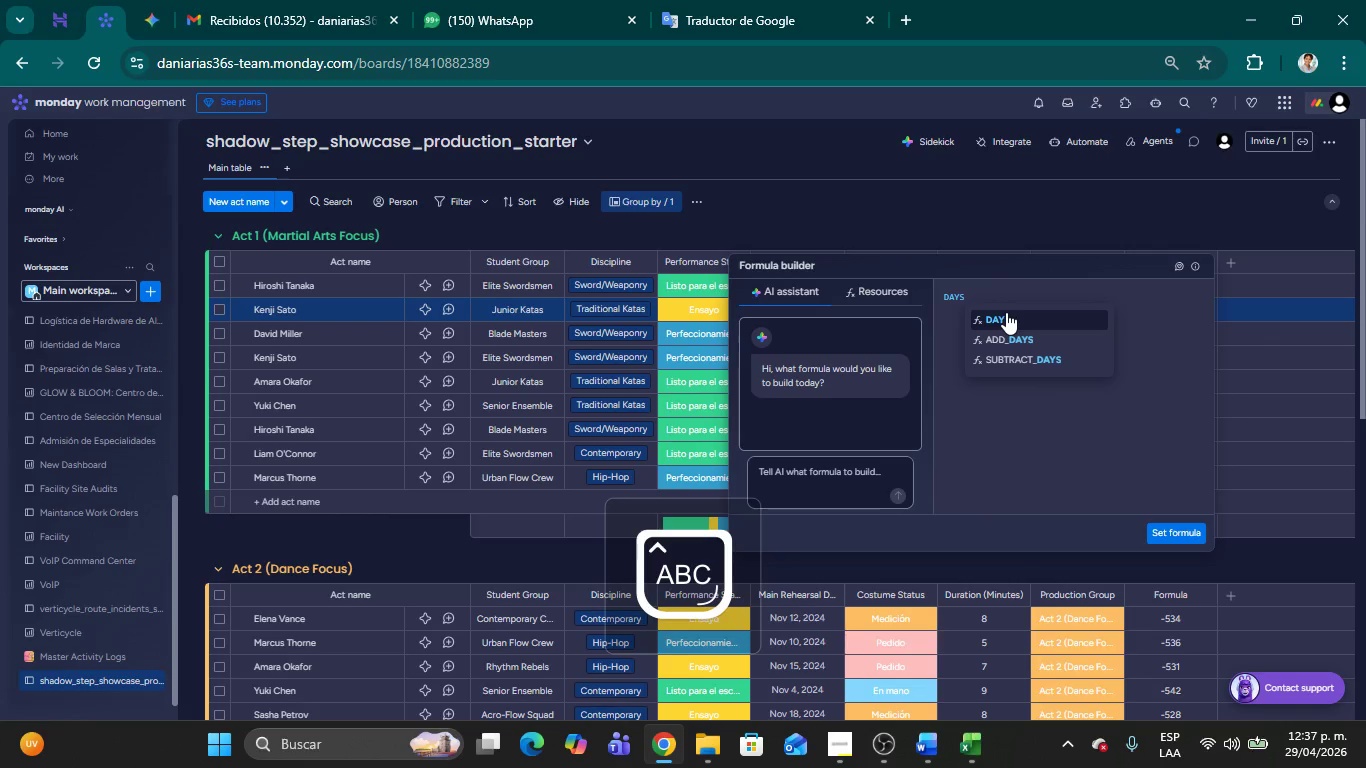 
left_click([1001, 316])
 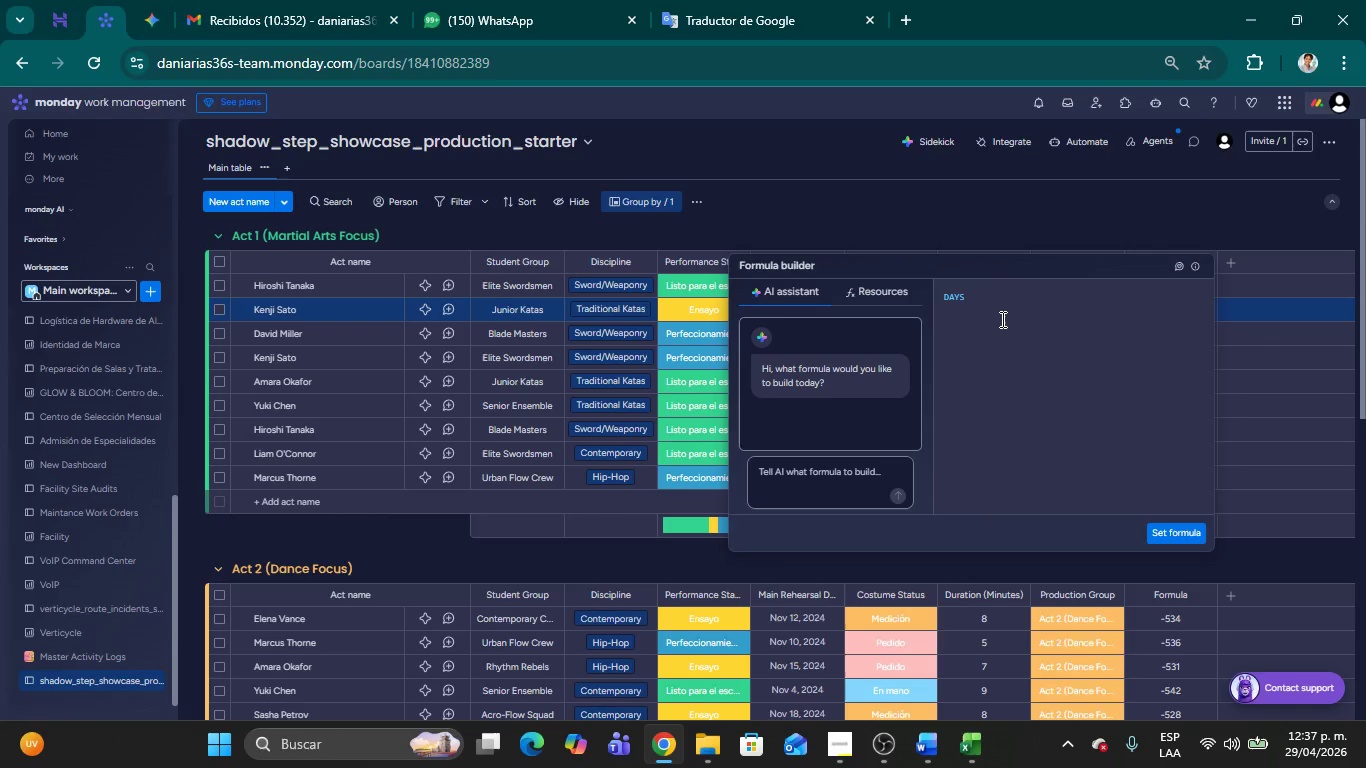 
key(Shift+ShiftRight)
 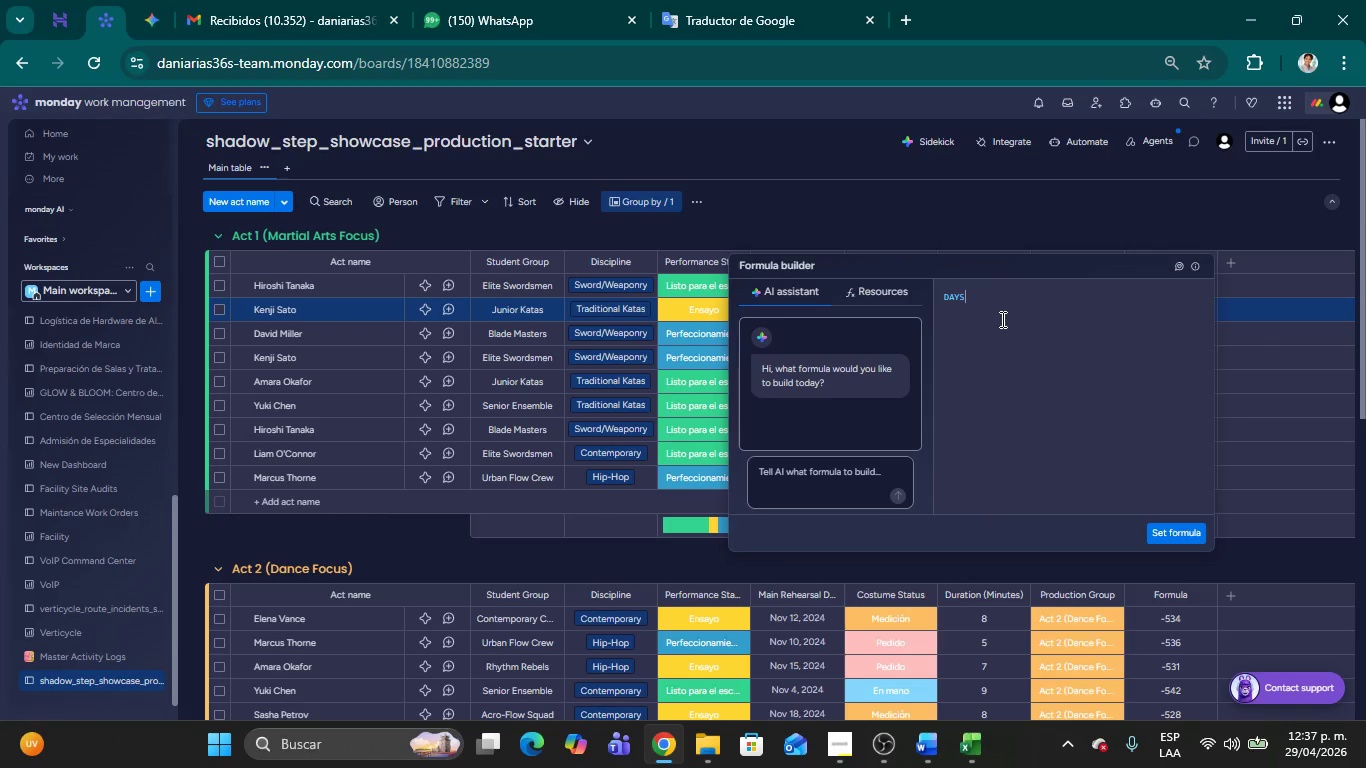 
key(Shift+8)
 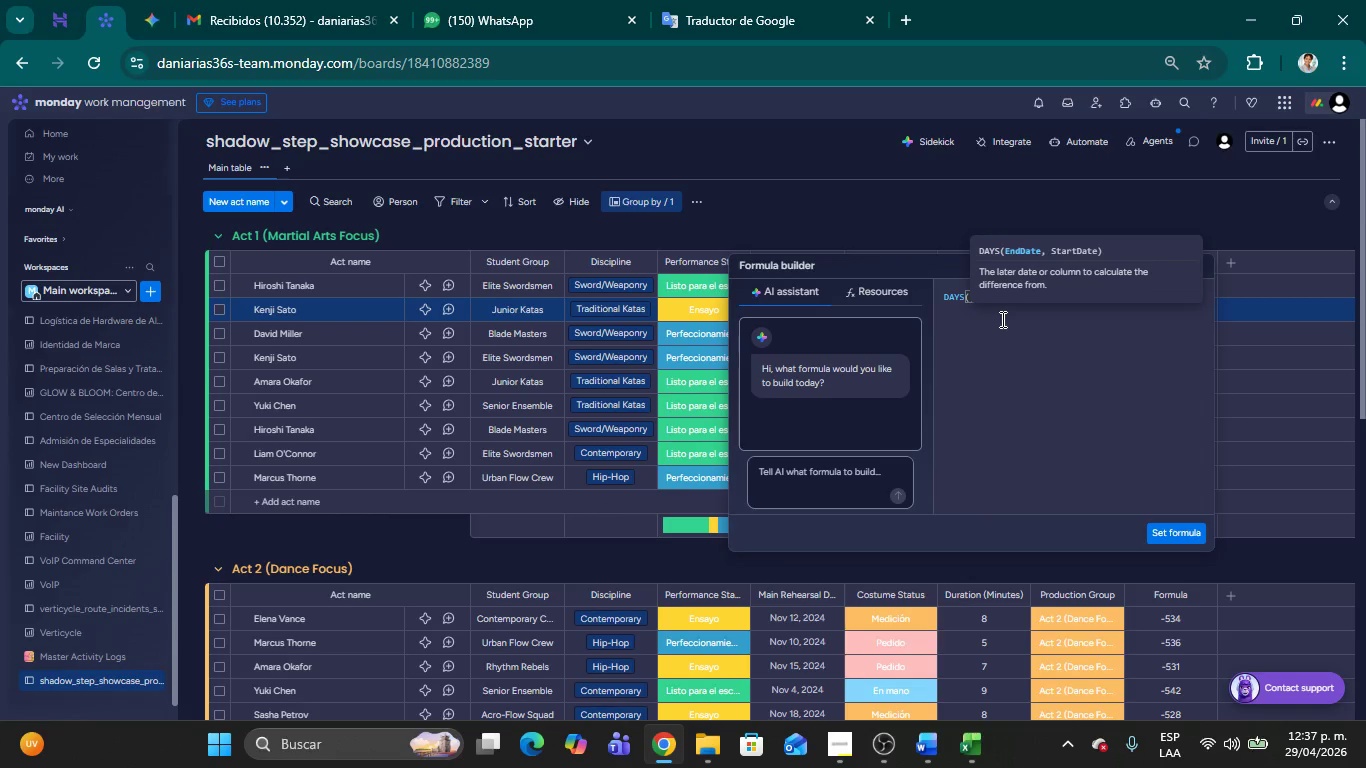 
key(Quote)
 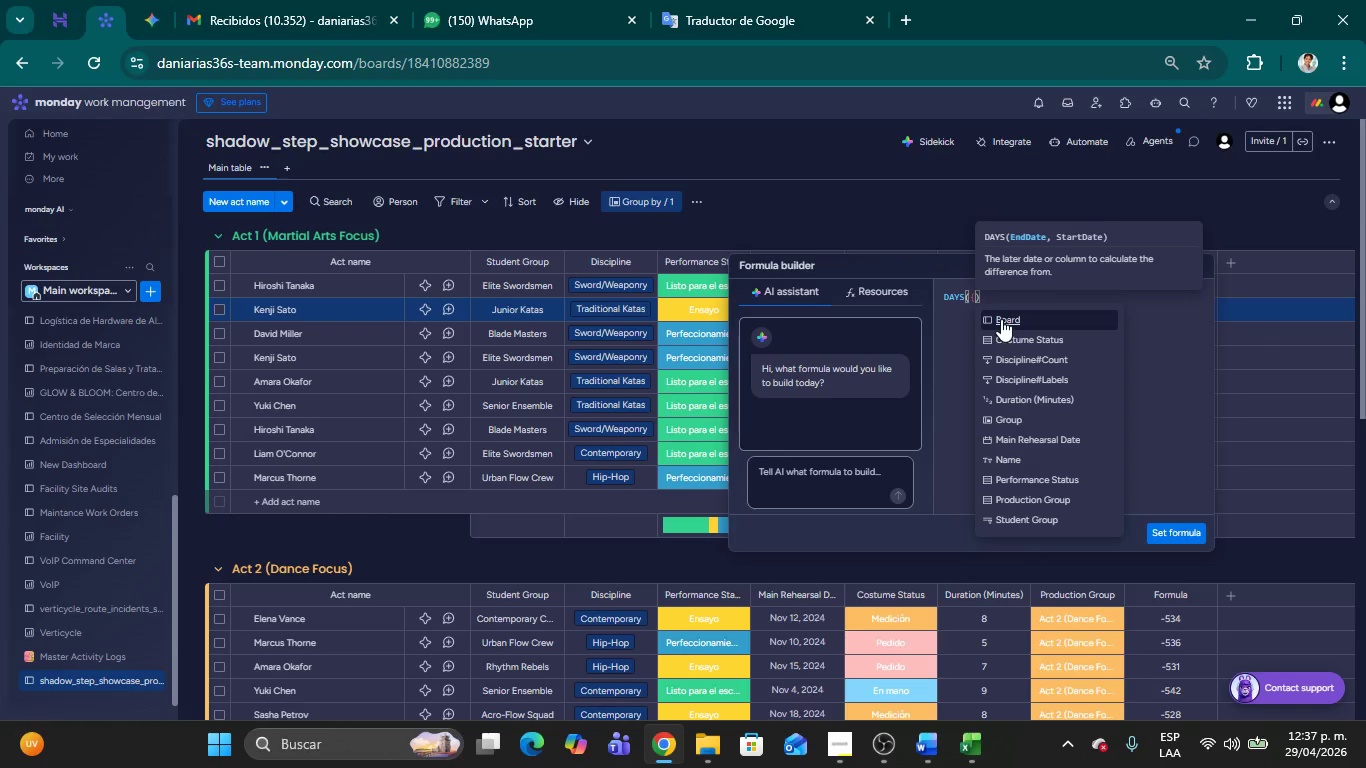 
key(M)
 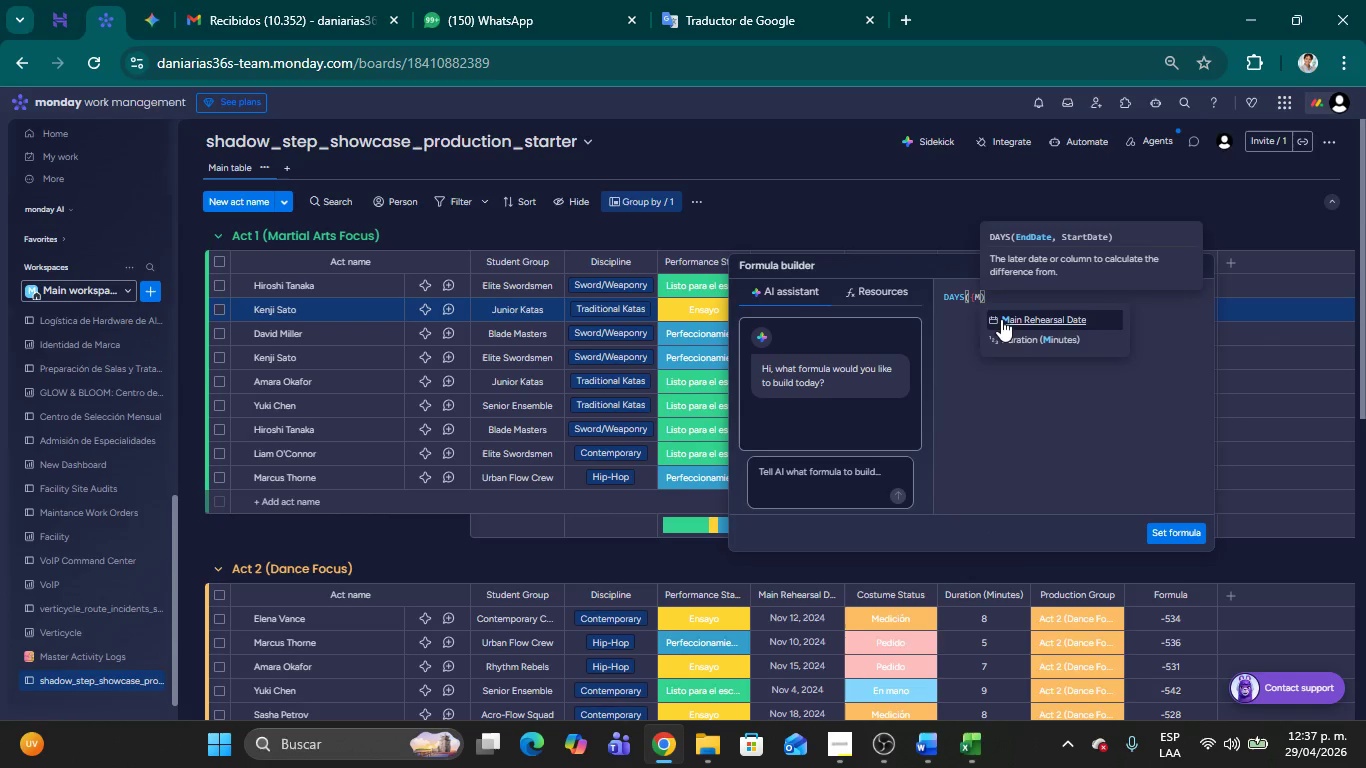 
left_click([1001, 319])
 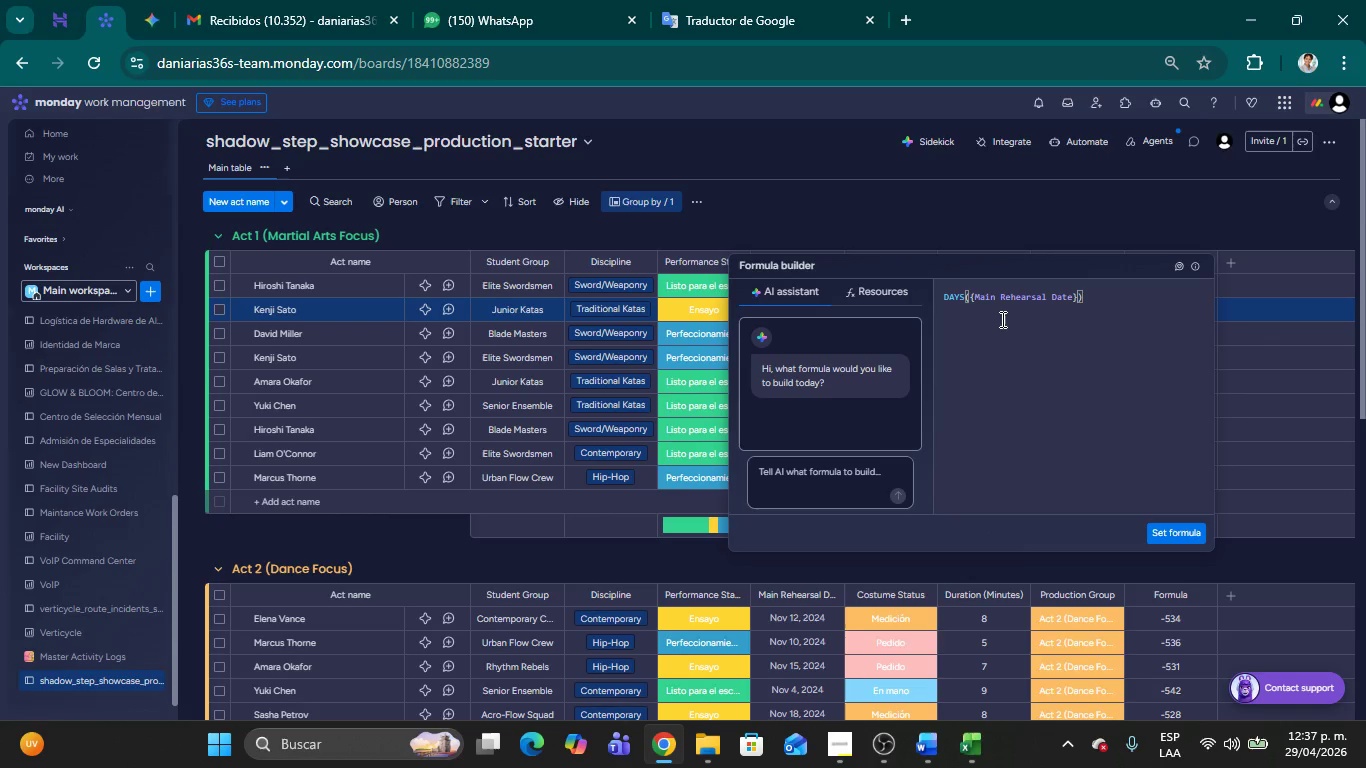 
wait(5.44)
 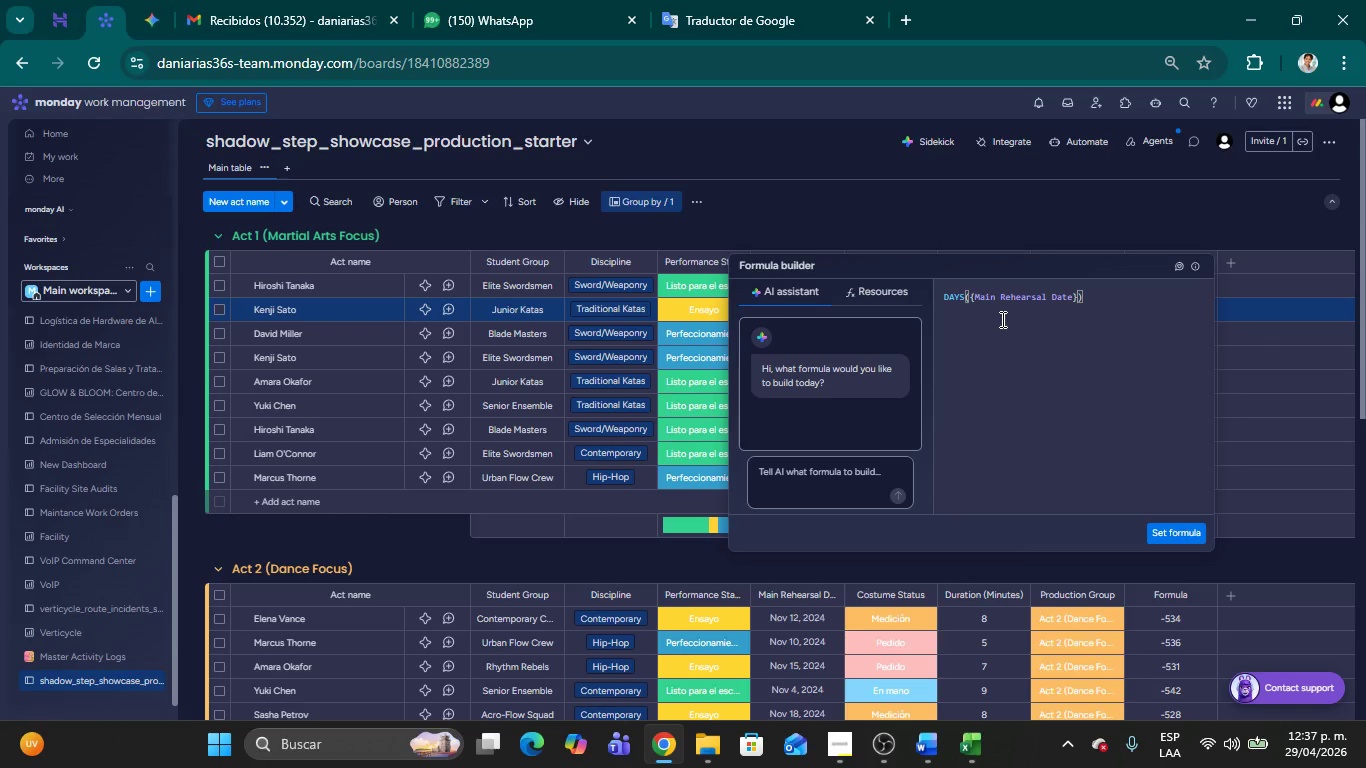 
type(,TODAY*)
 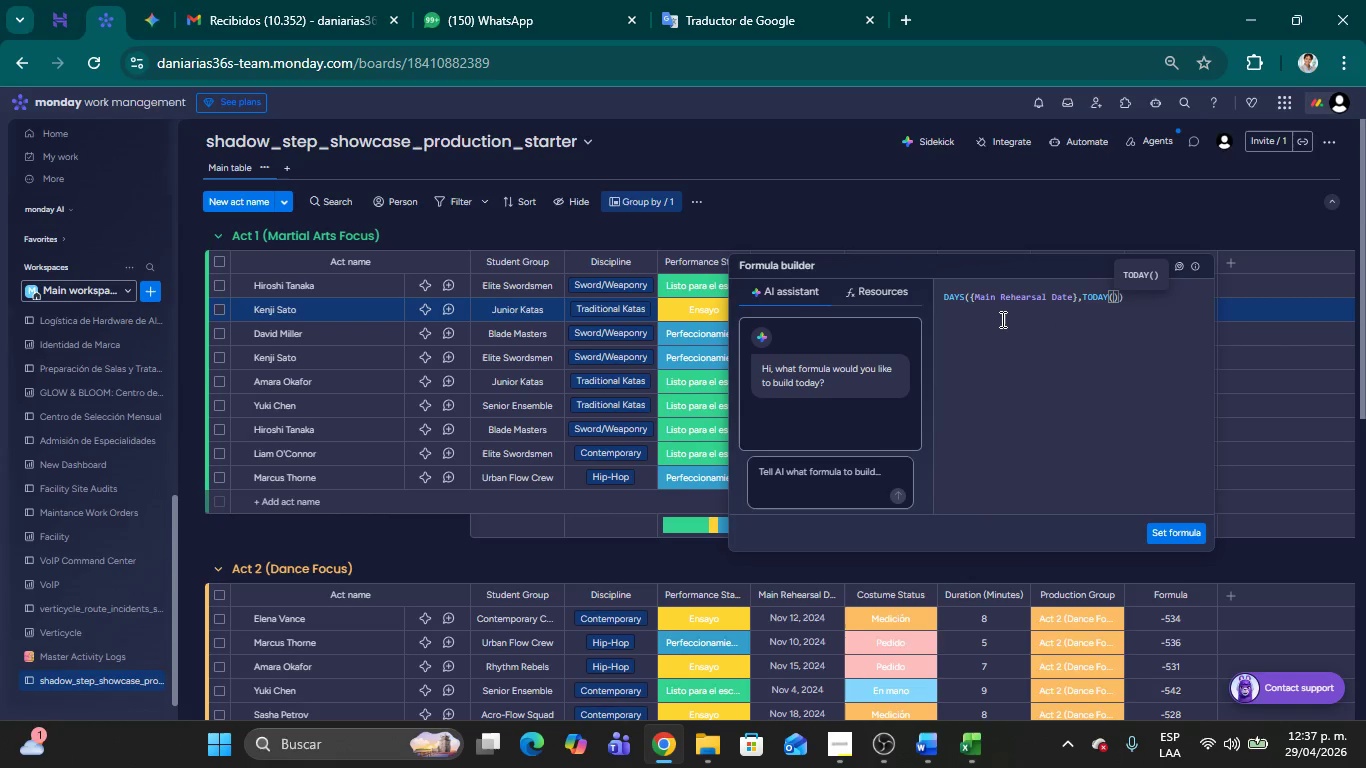 
left_click([1172, 537])
 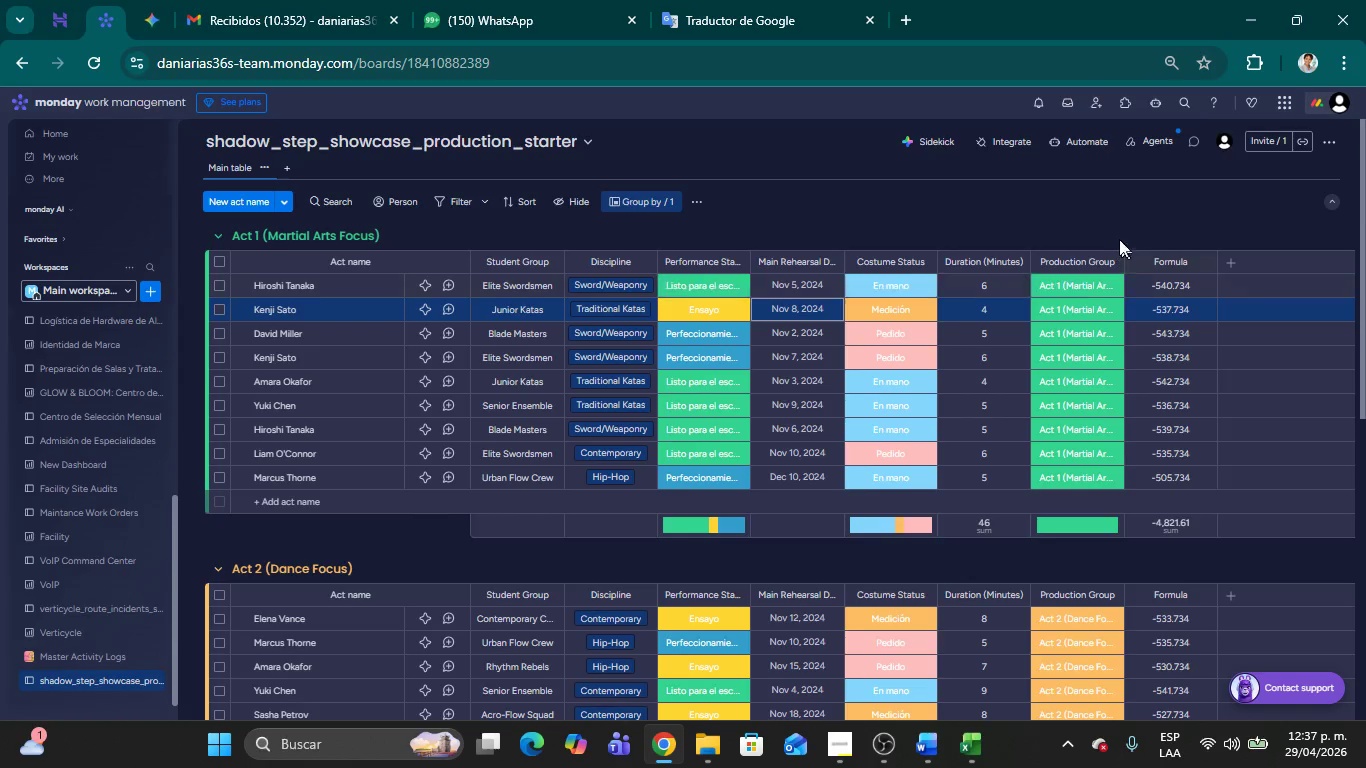 
left_click([1102, 218])
 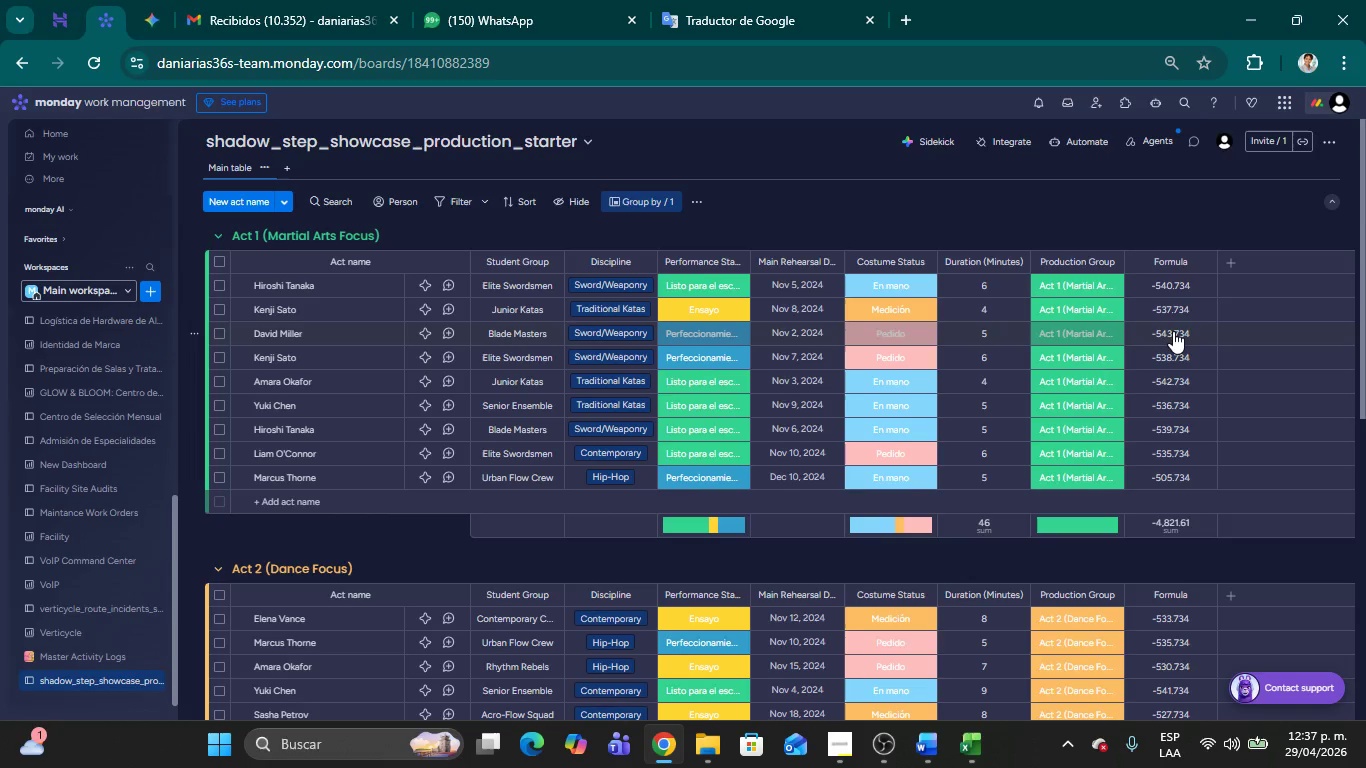 
wait(6.88)
 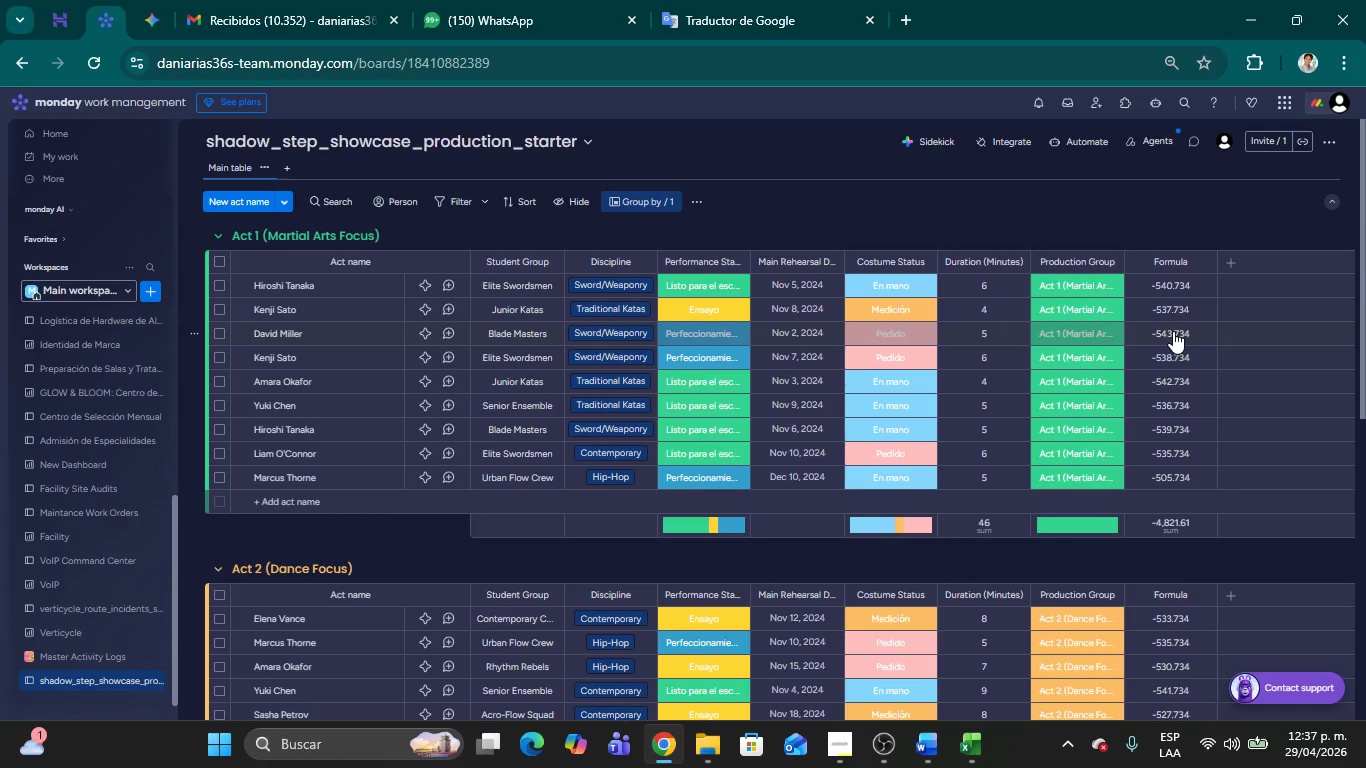 
left_click([1170, 280])
 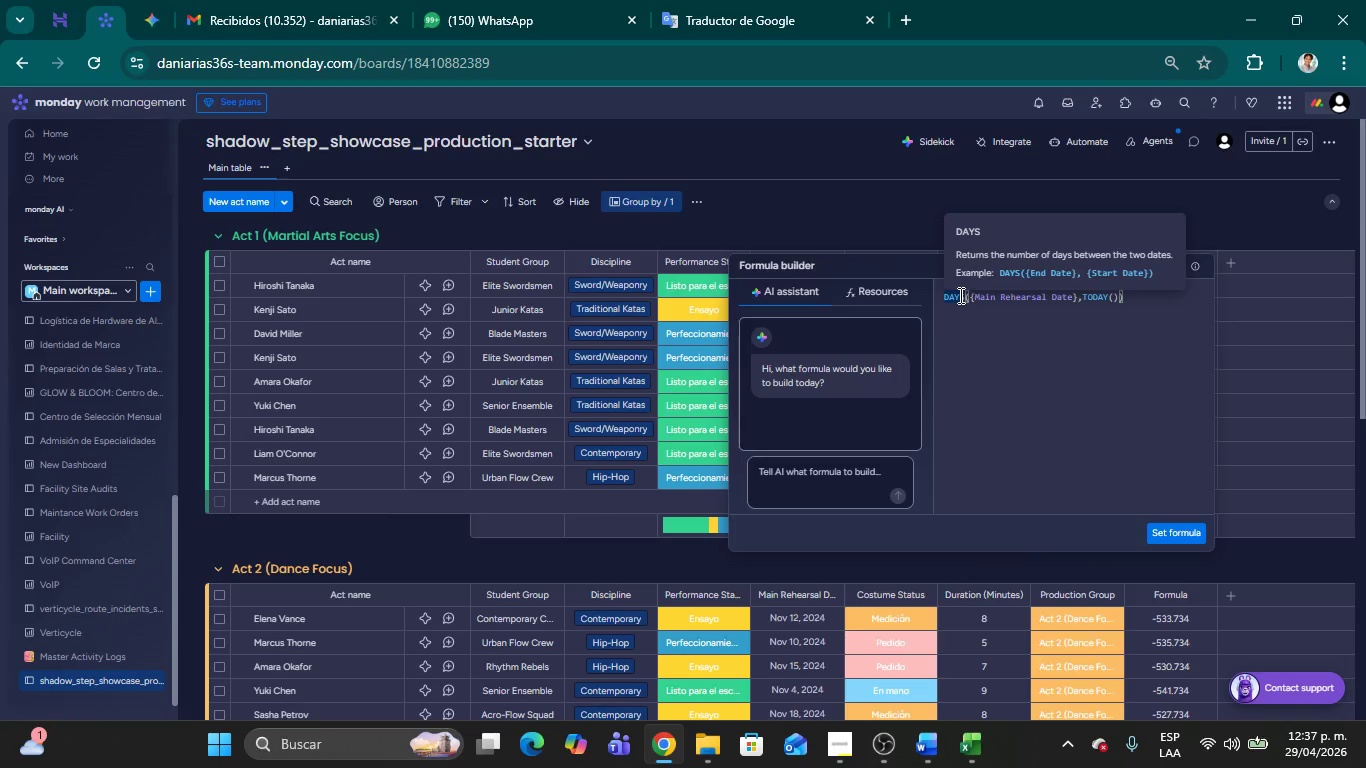 
wait(11.22)
 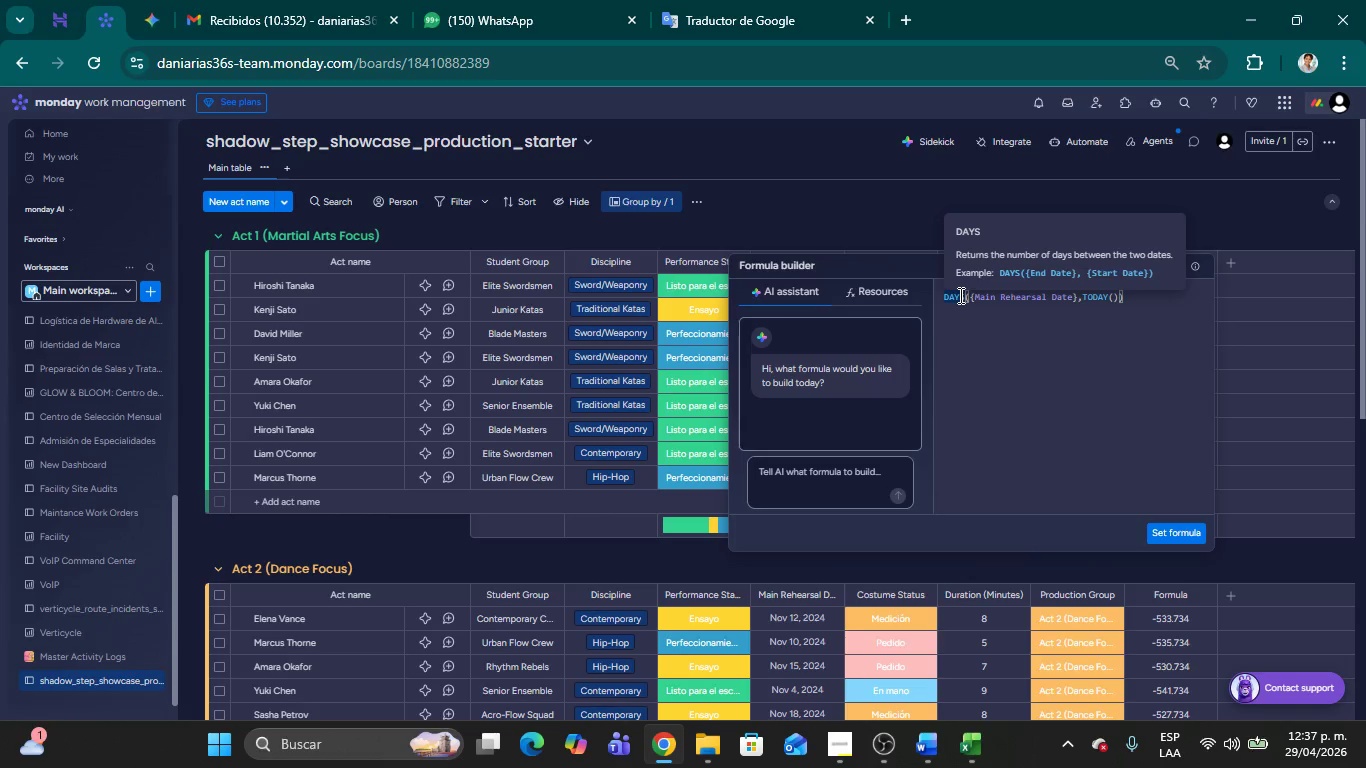 
left_click([1172, 532])
 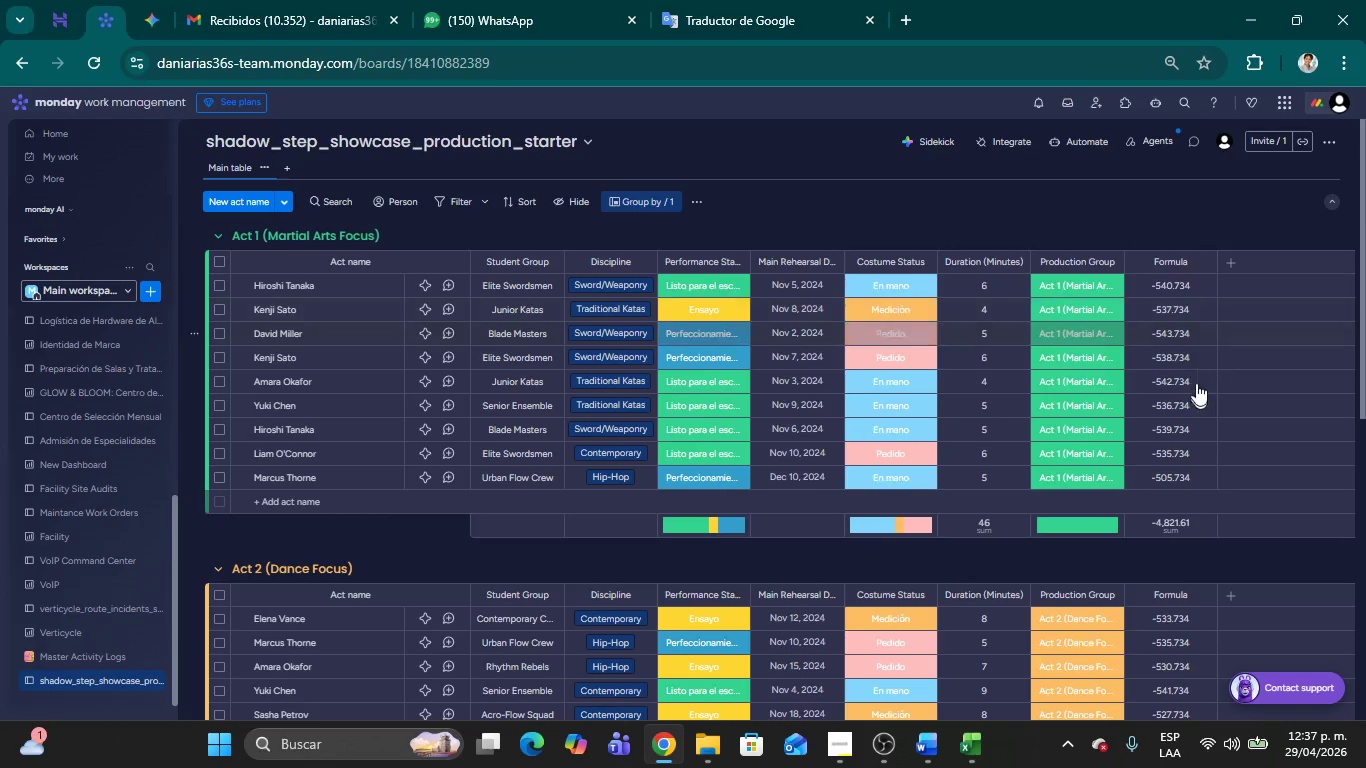 
mouse_move([1165, 254])
 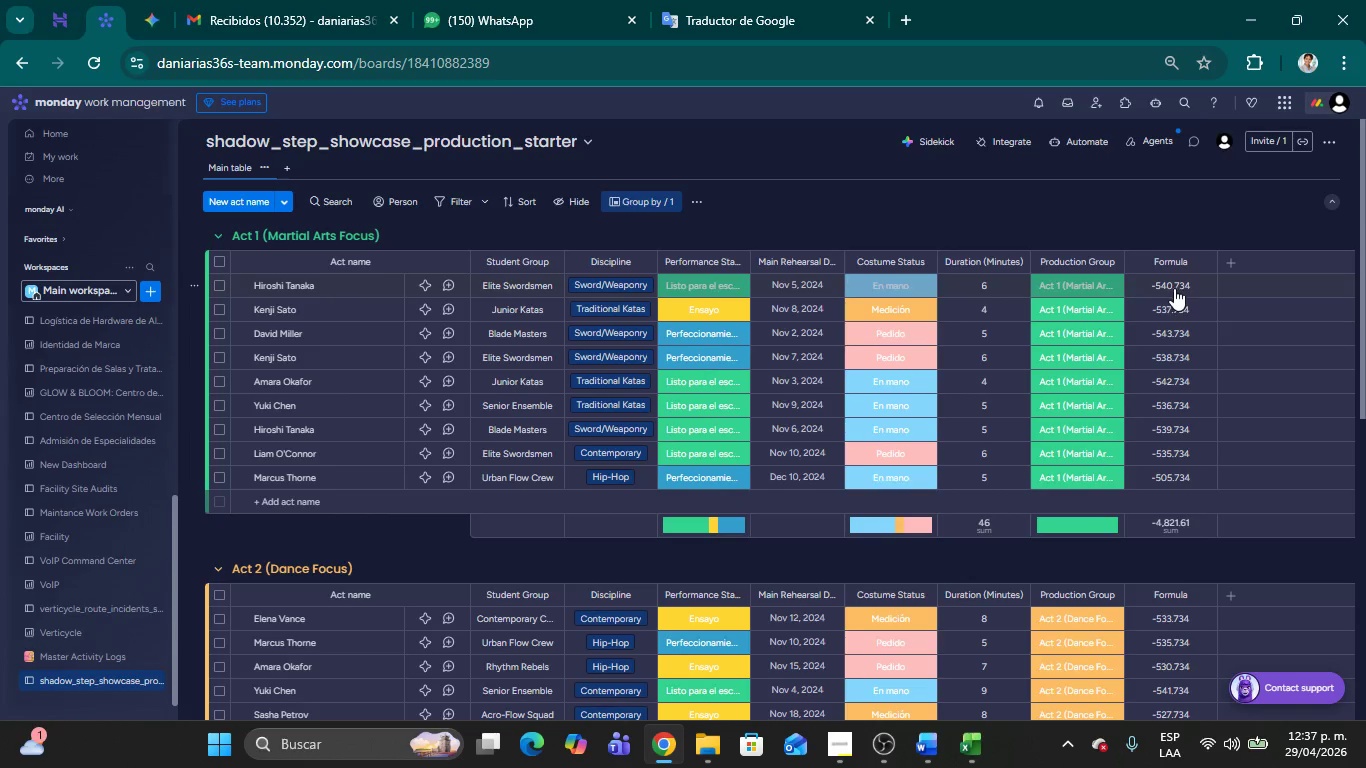 
left_click([1174, 288])
 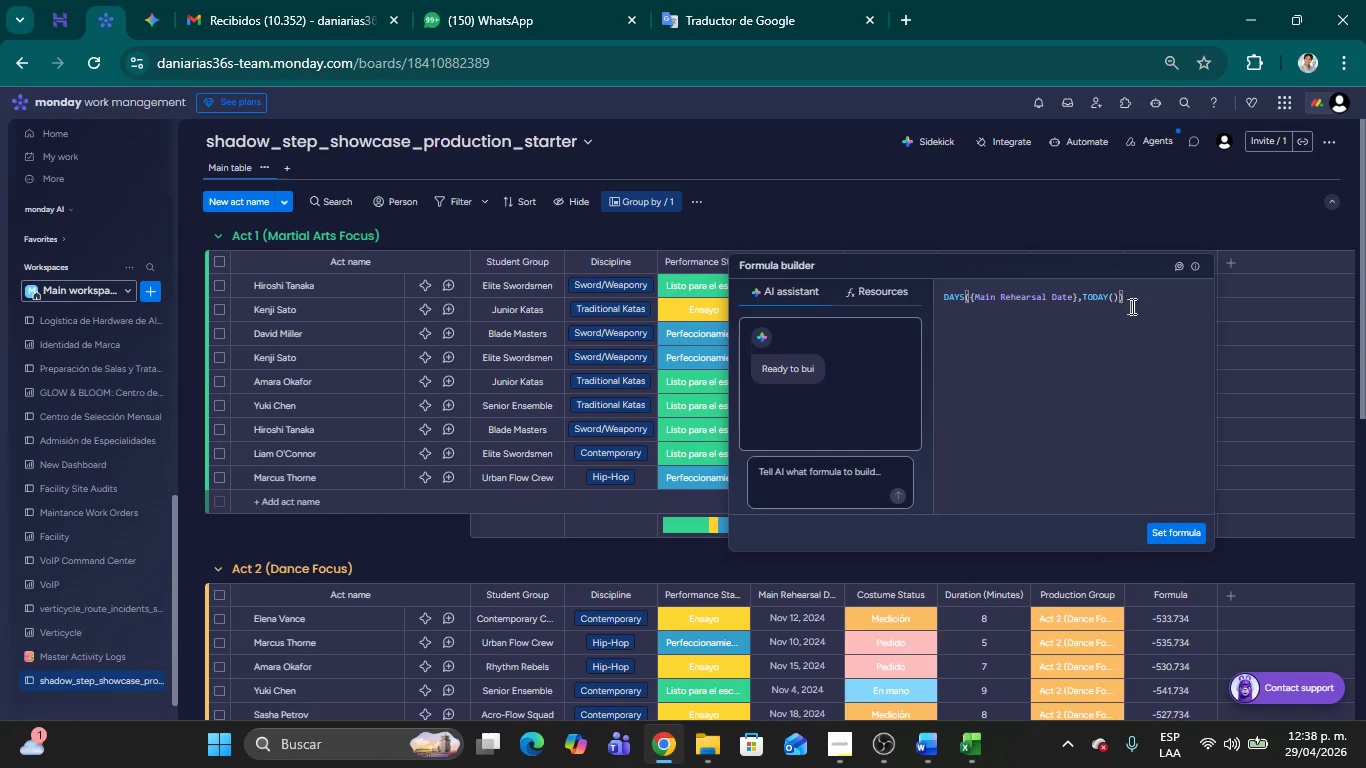 
left_click_drag(start_coordinate=[1126, 296], to_coordinate=[948, 299])
 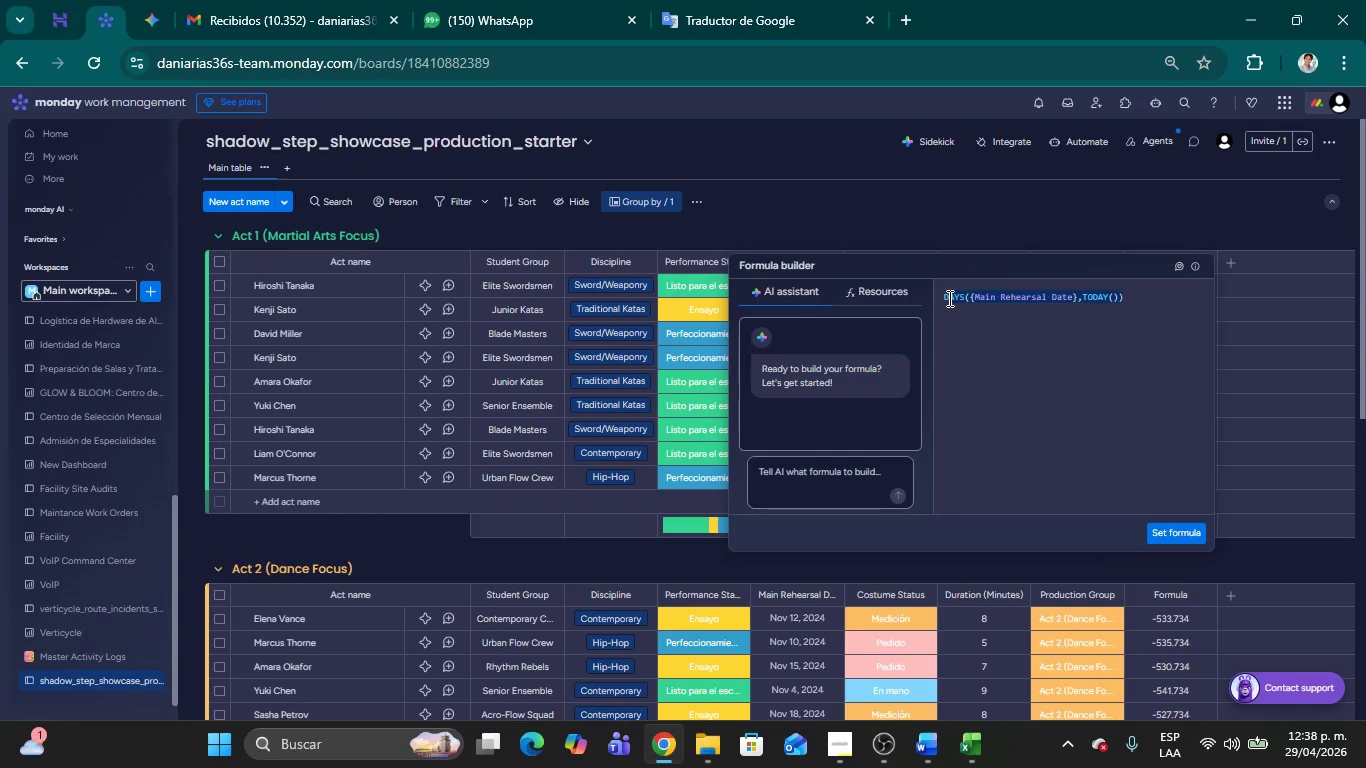 
key(Backspace)
 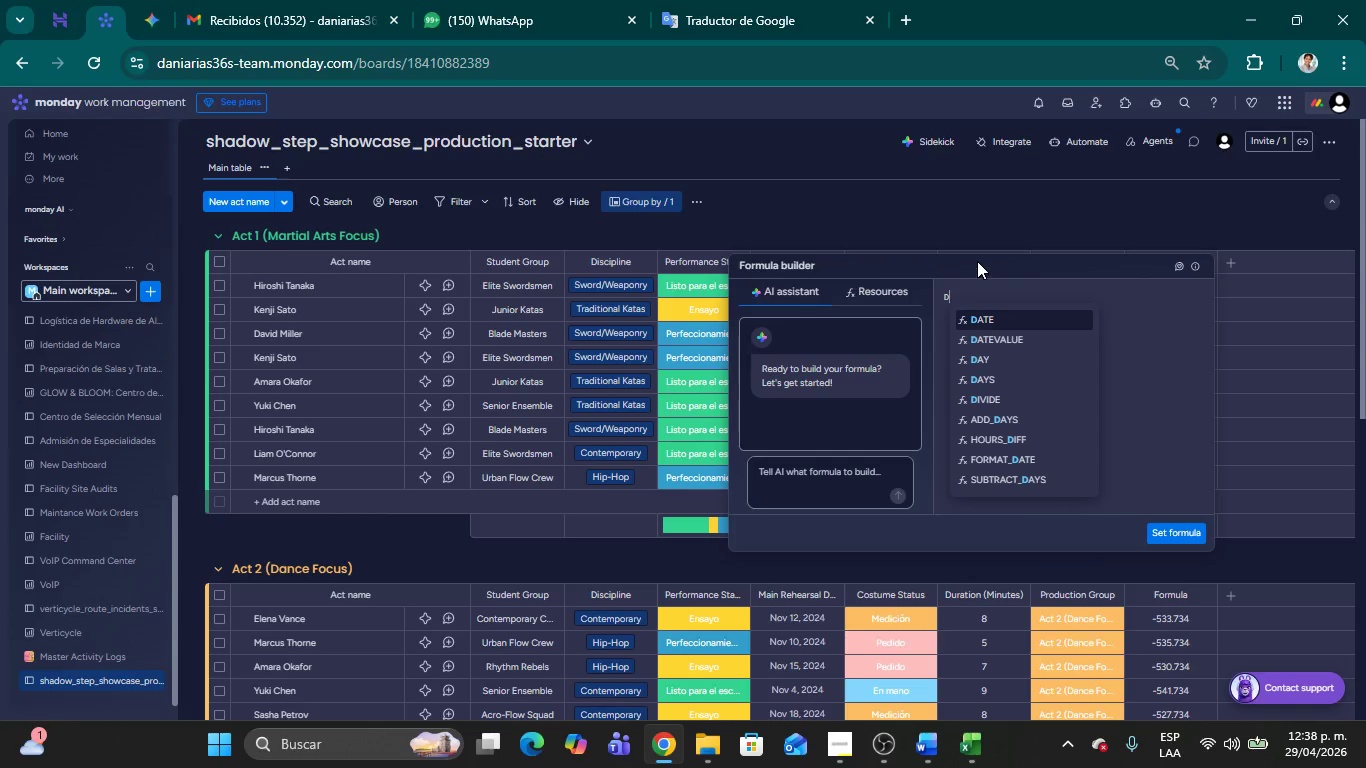 
key(Backspace)
 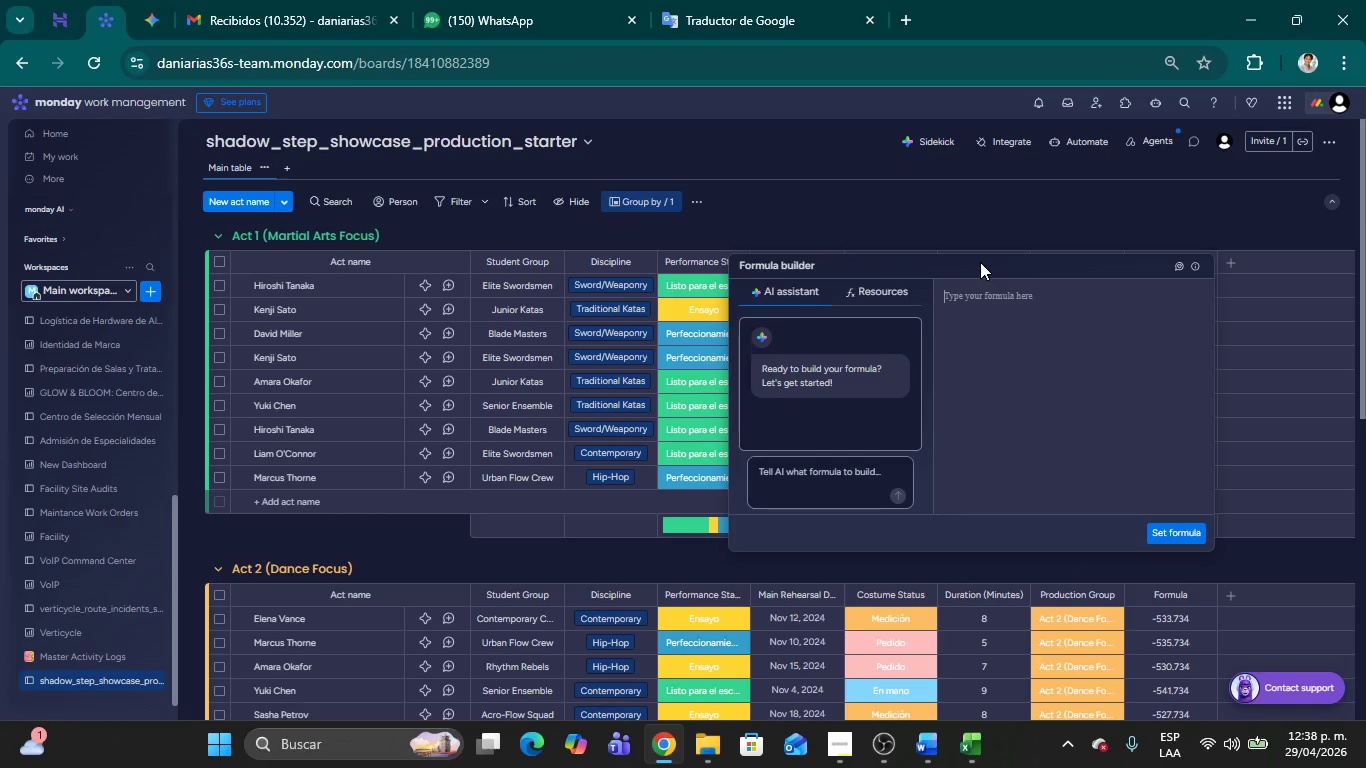 
key(Backspace)
 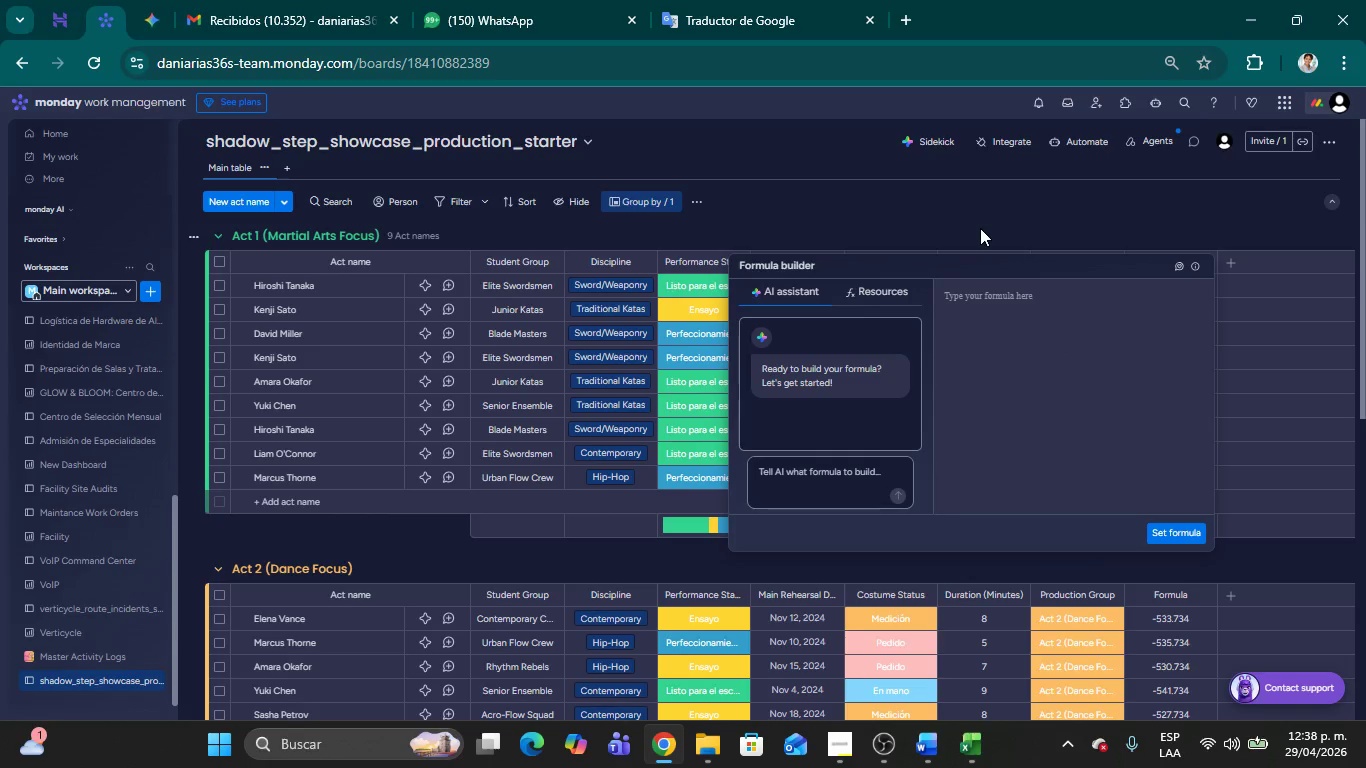 
left_click([978, 224])
 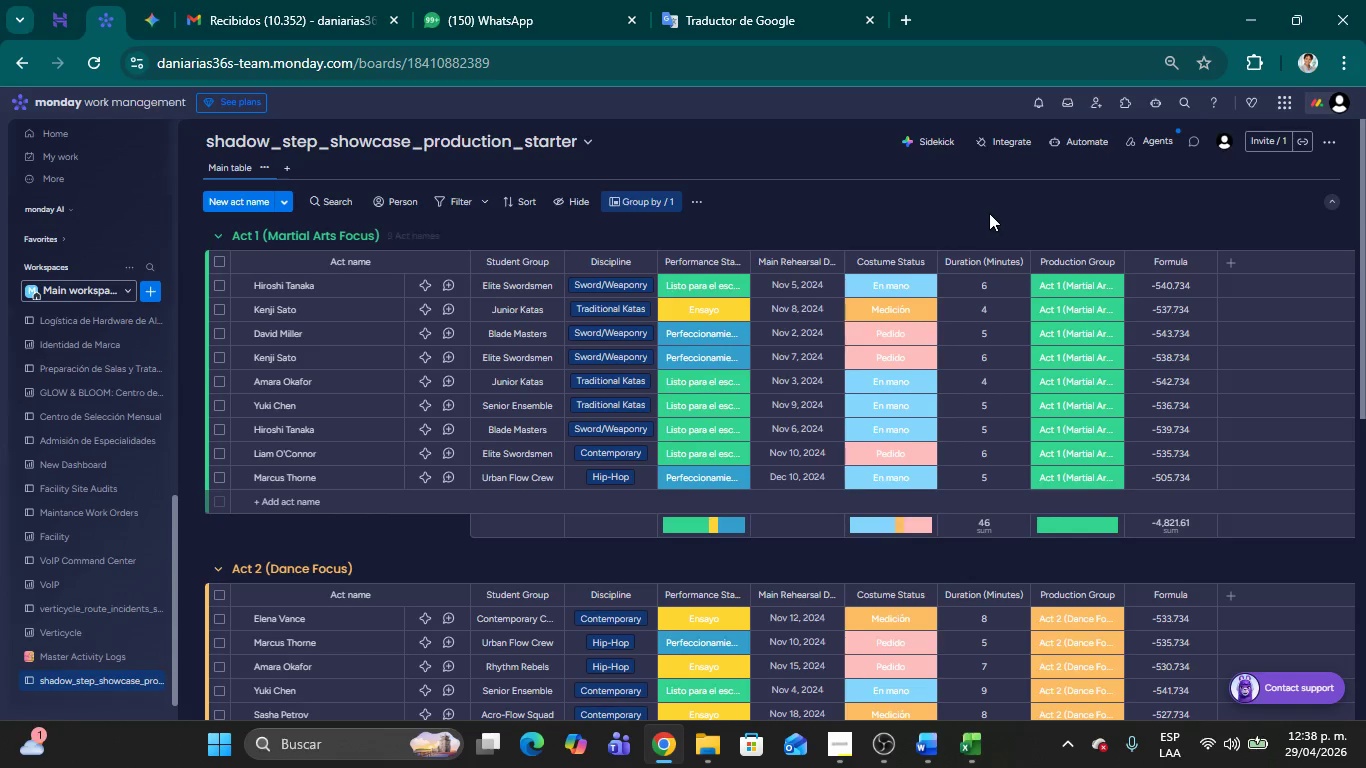 
left_click([989, 213])
 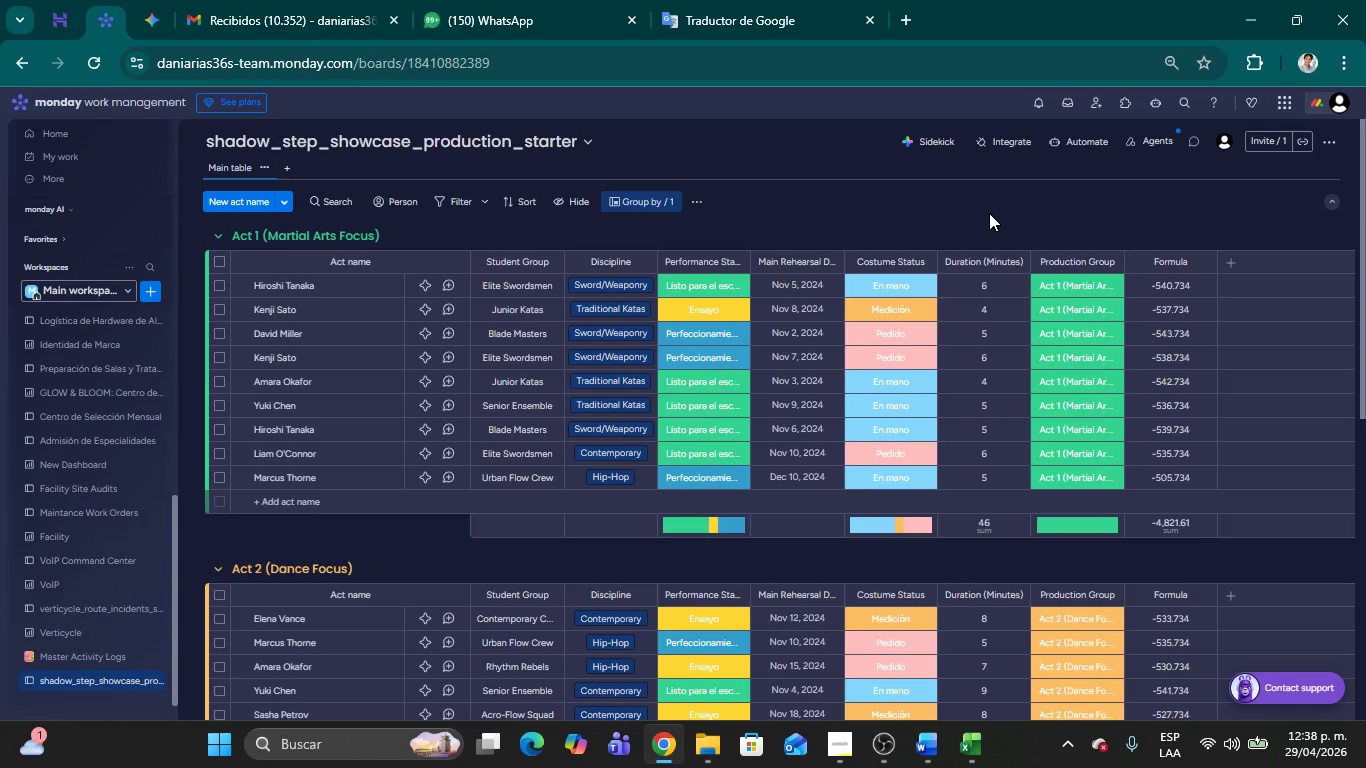 
wait(55.78)
 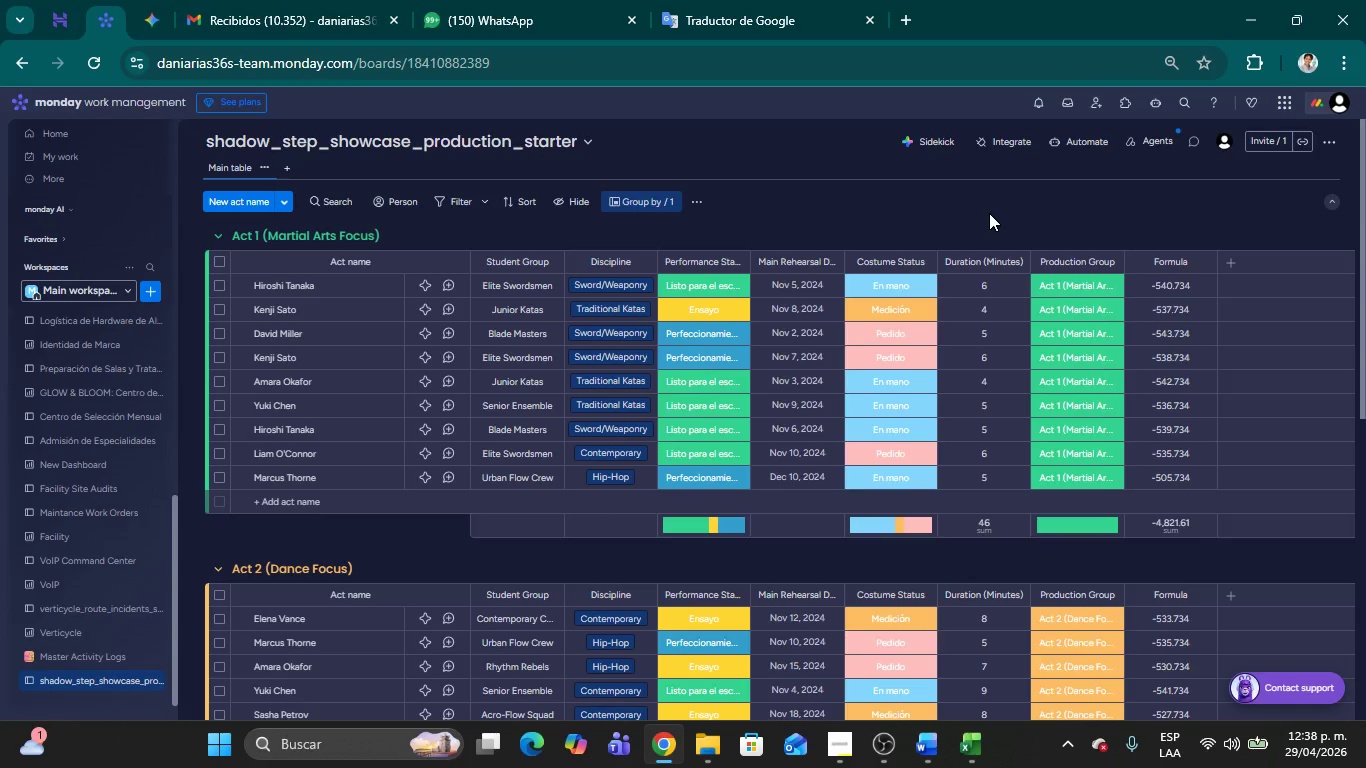 
left_click([1171, 285])
 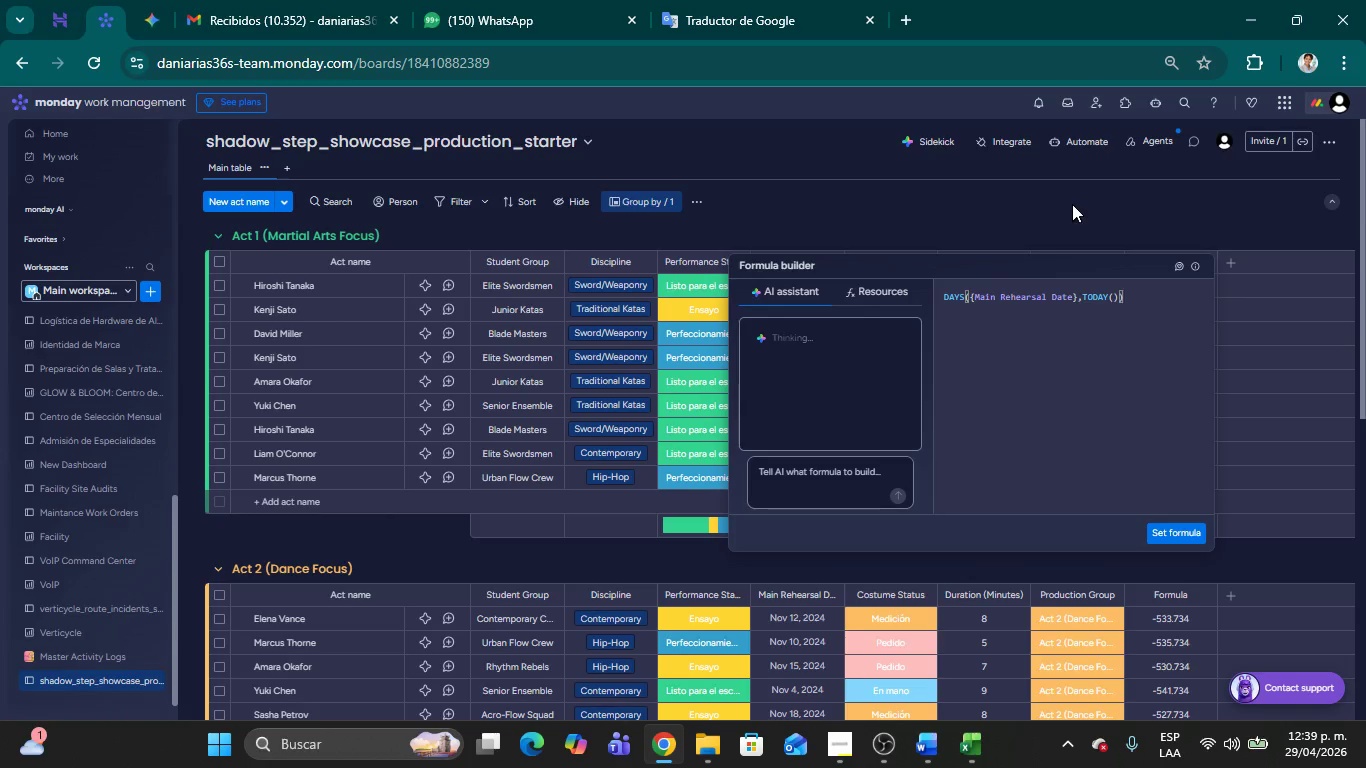 
left_click([1072, 204])
 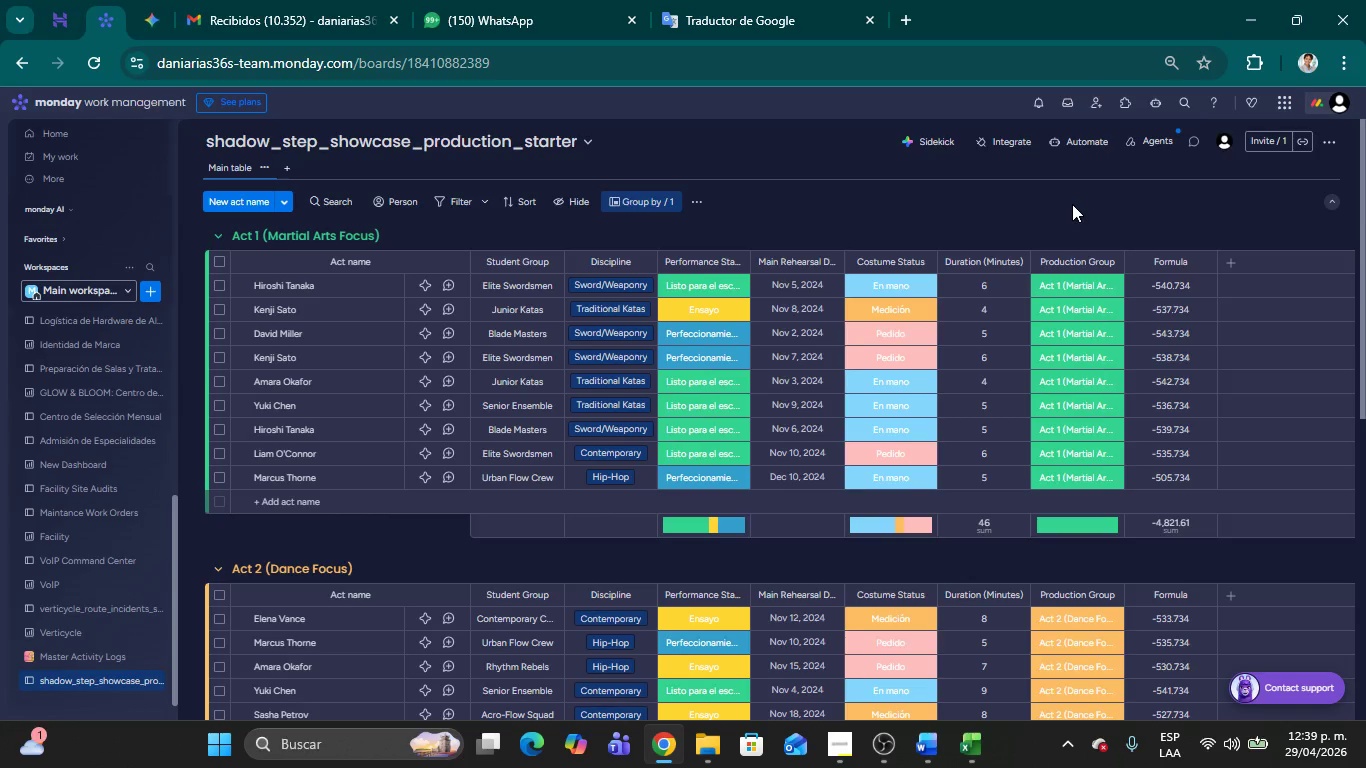 
wait(17.84)
 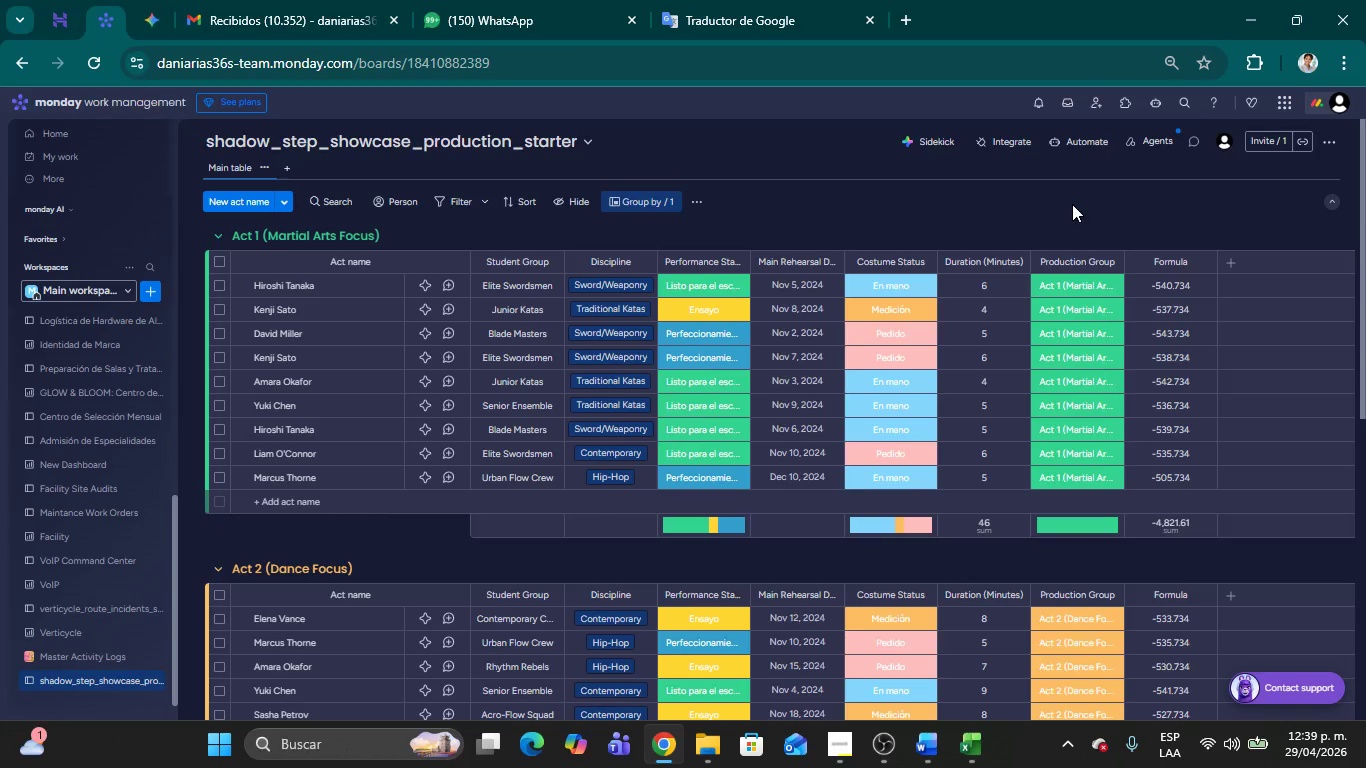 
left_click([1066, 217])
 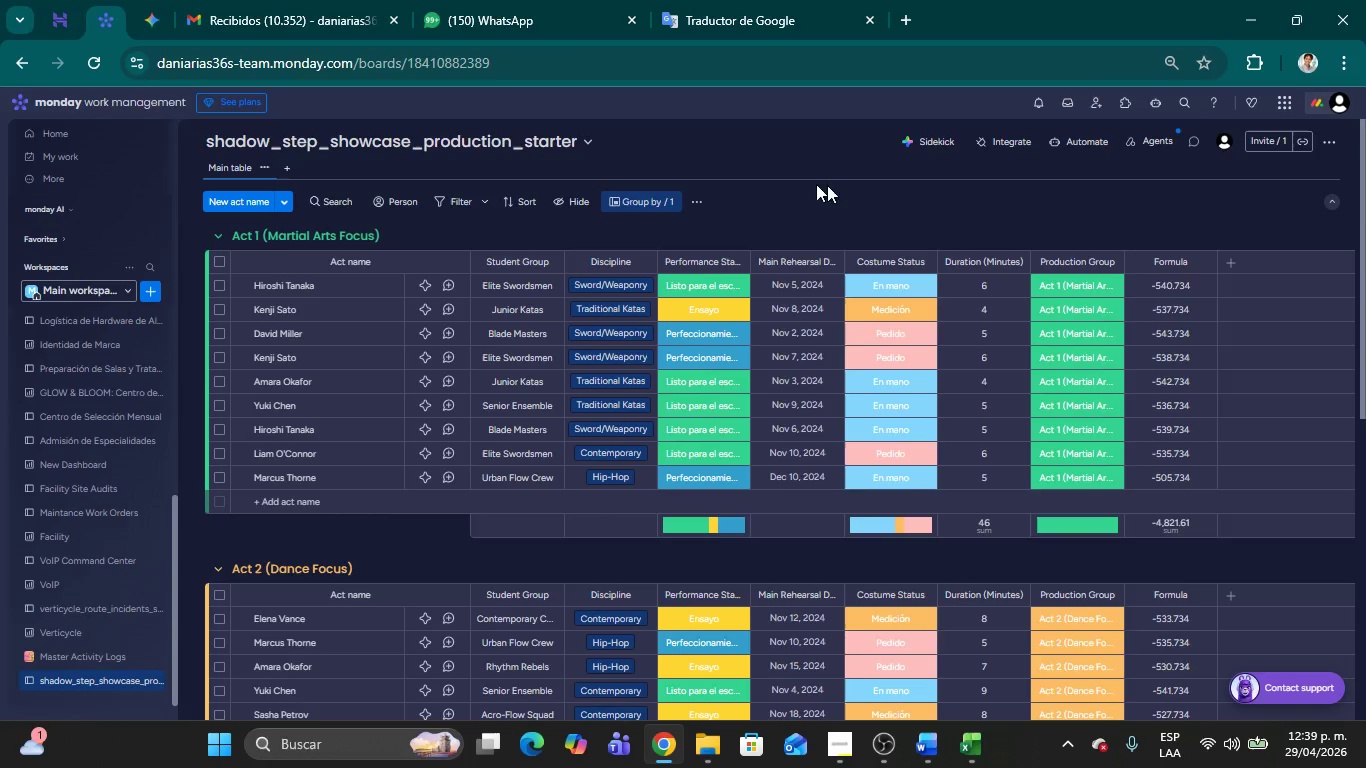 
left_click([859, 191])
 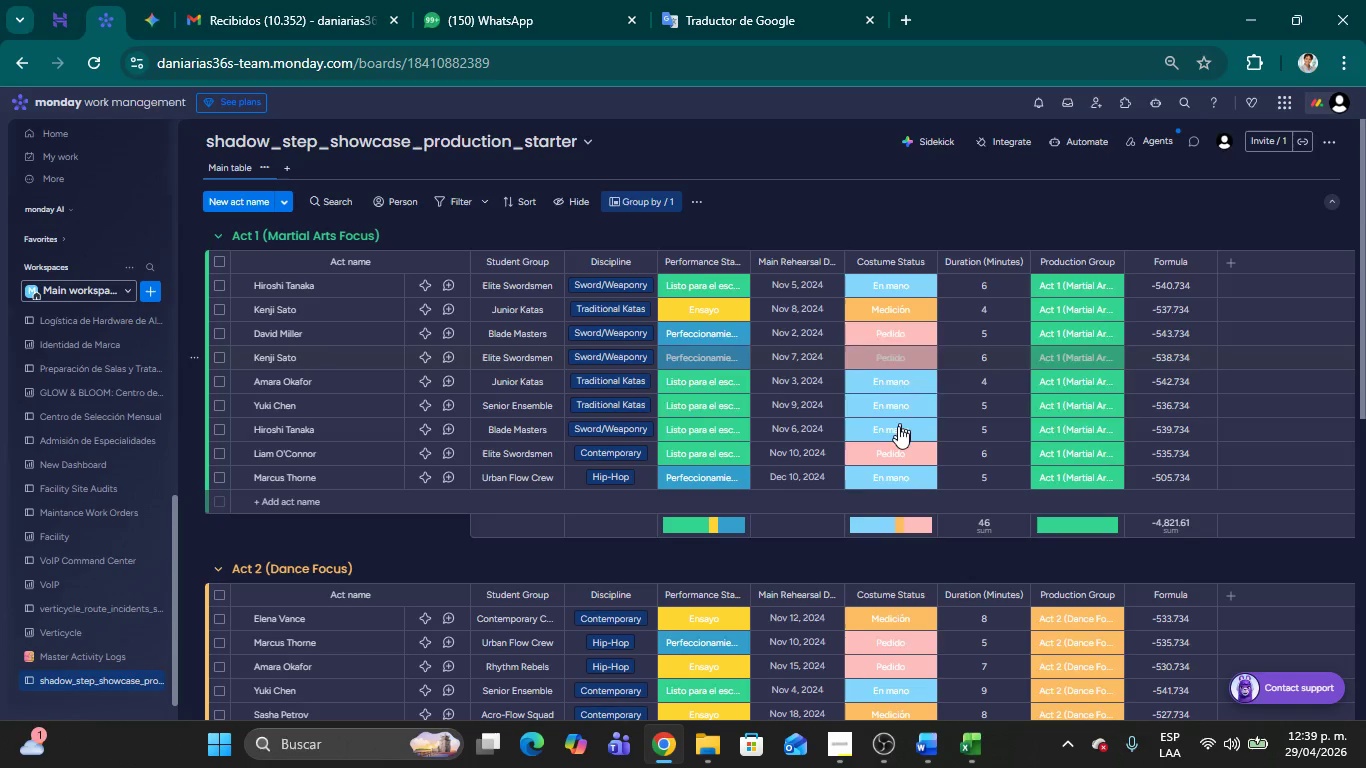 
scroll: coordinate [620, 447], scroll_direction: down, amount: 12.0
 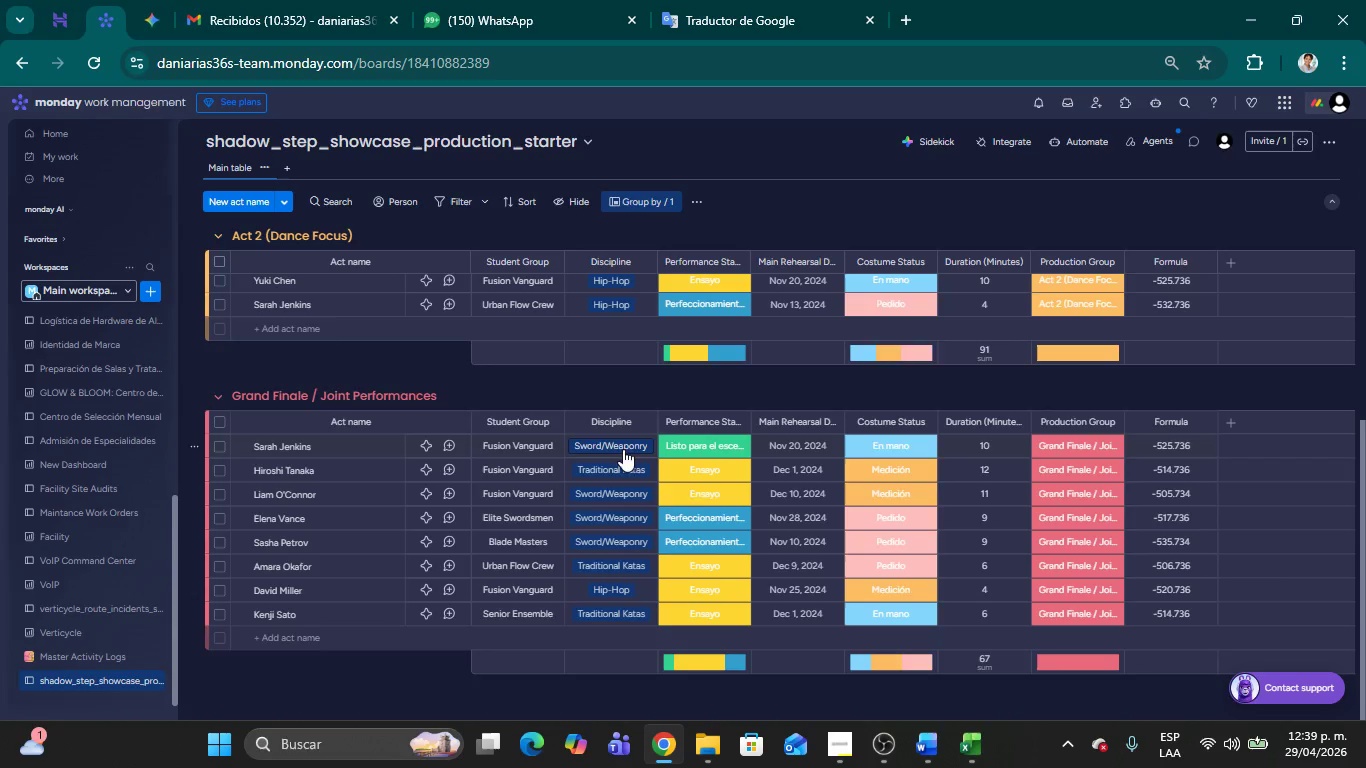 
scroll: coordinate [629, 437], scroll_direction: up, amount: 19.0
 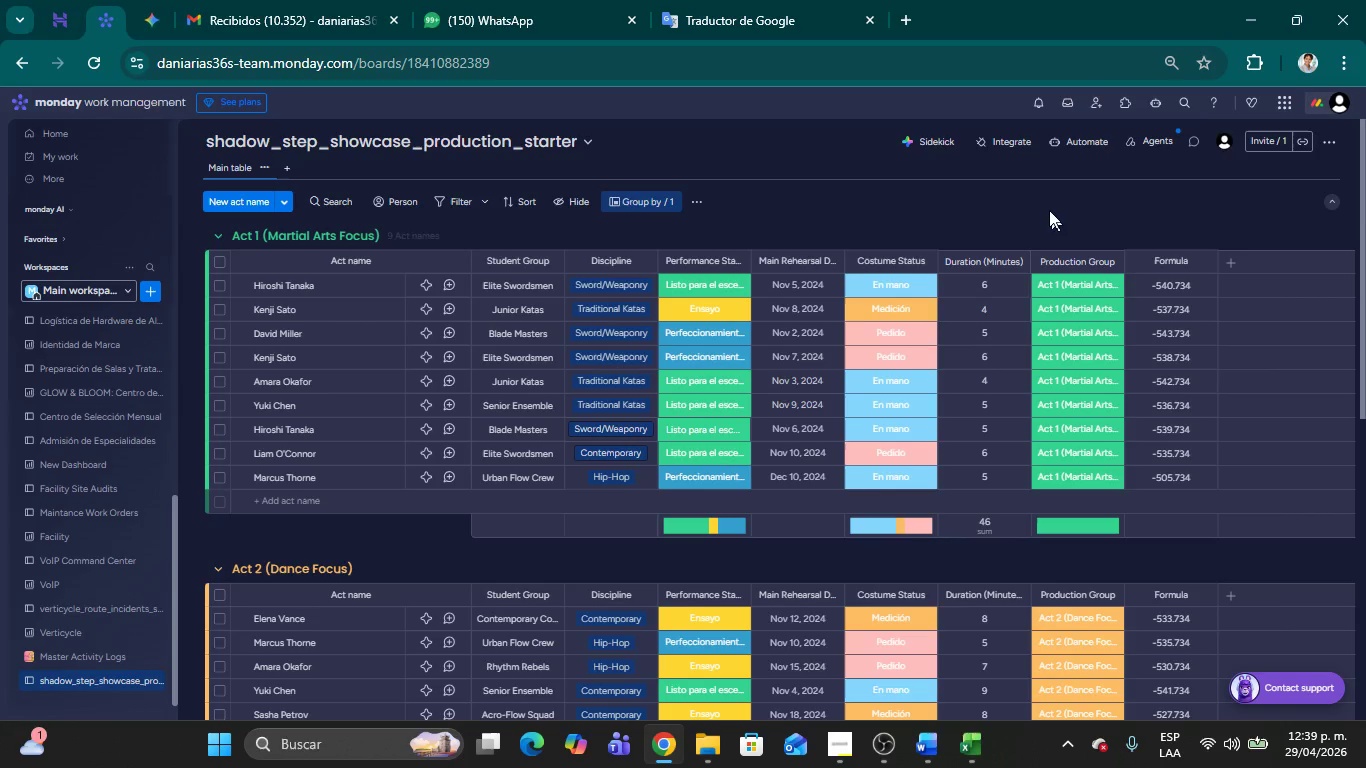 
left_click([1047, 209])
 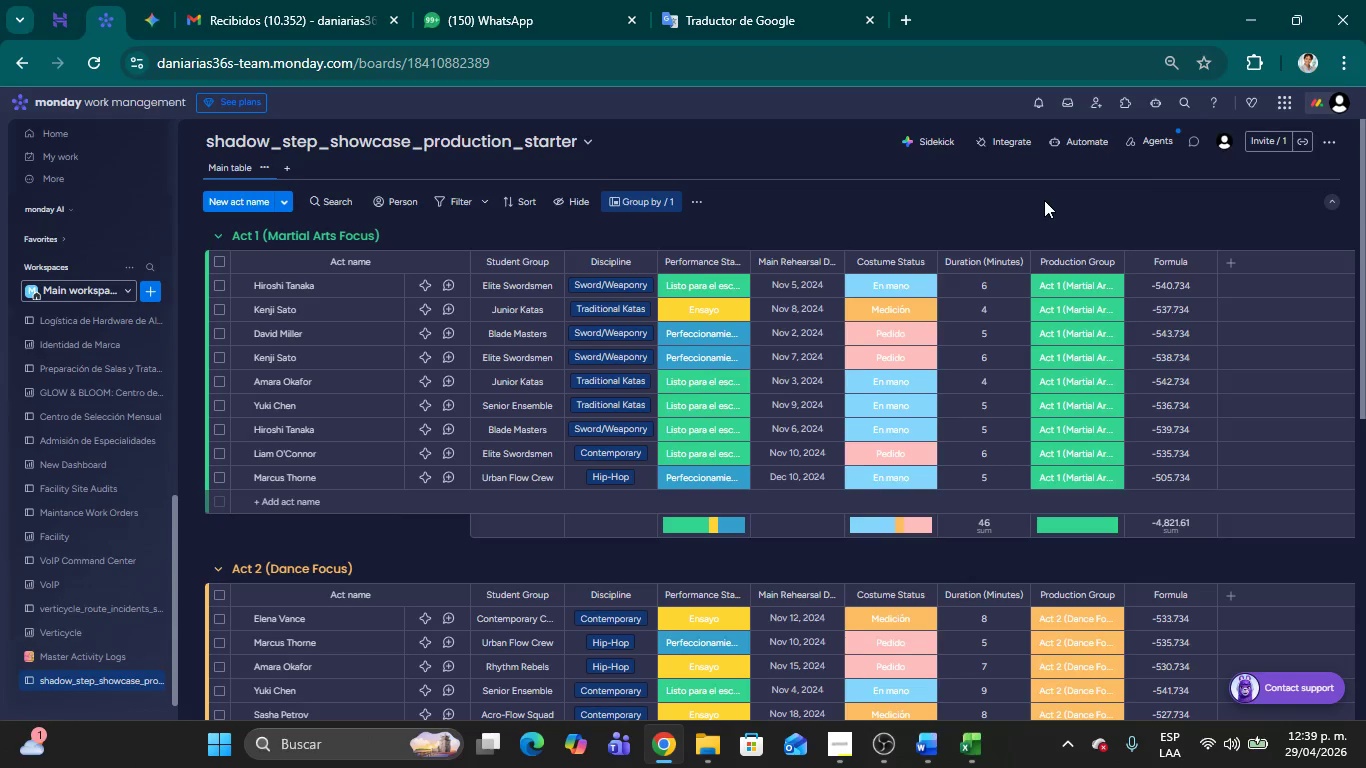 
wait(35.09)
 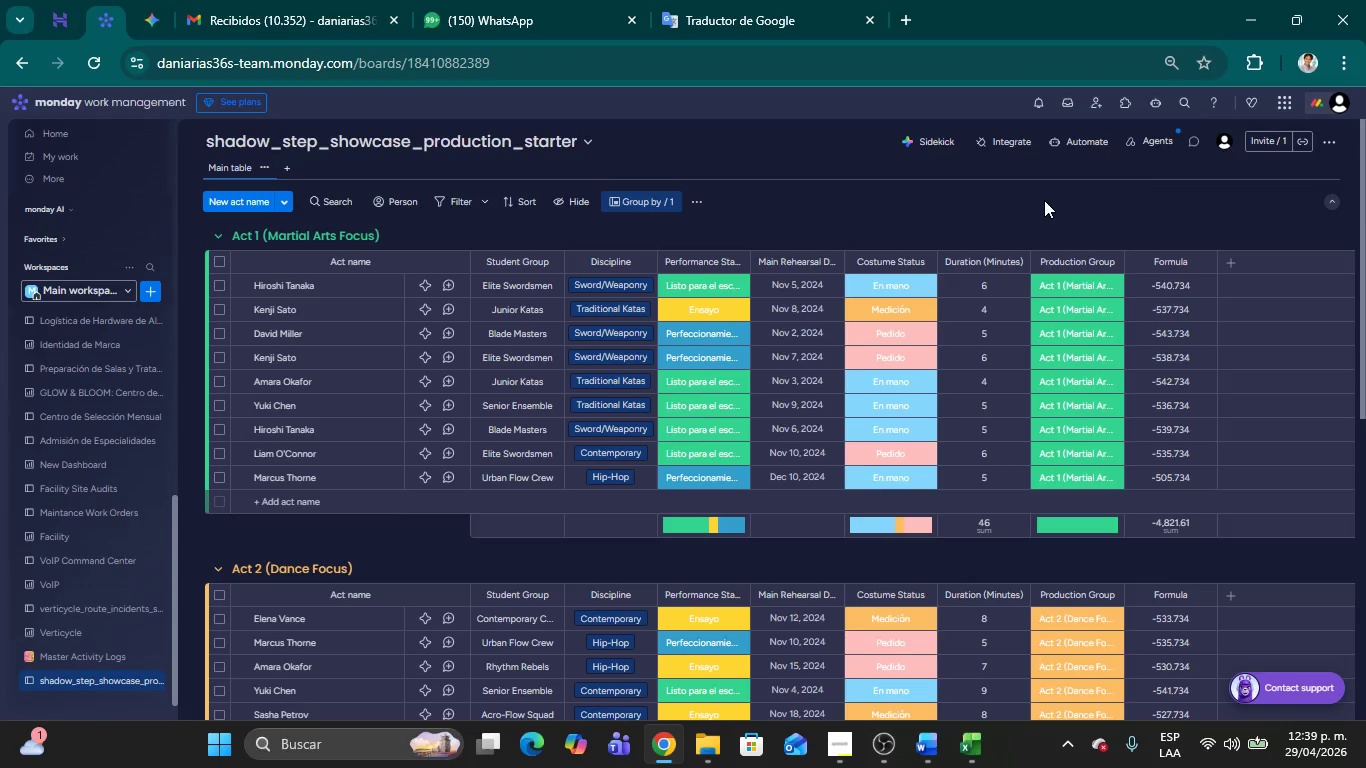 
left_click([816, 209])
 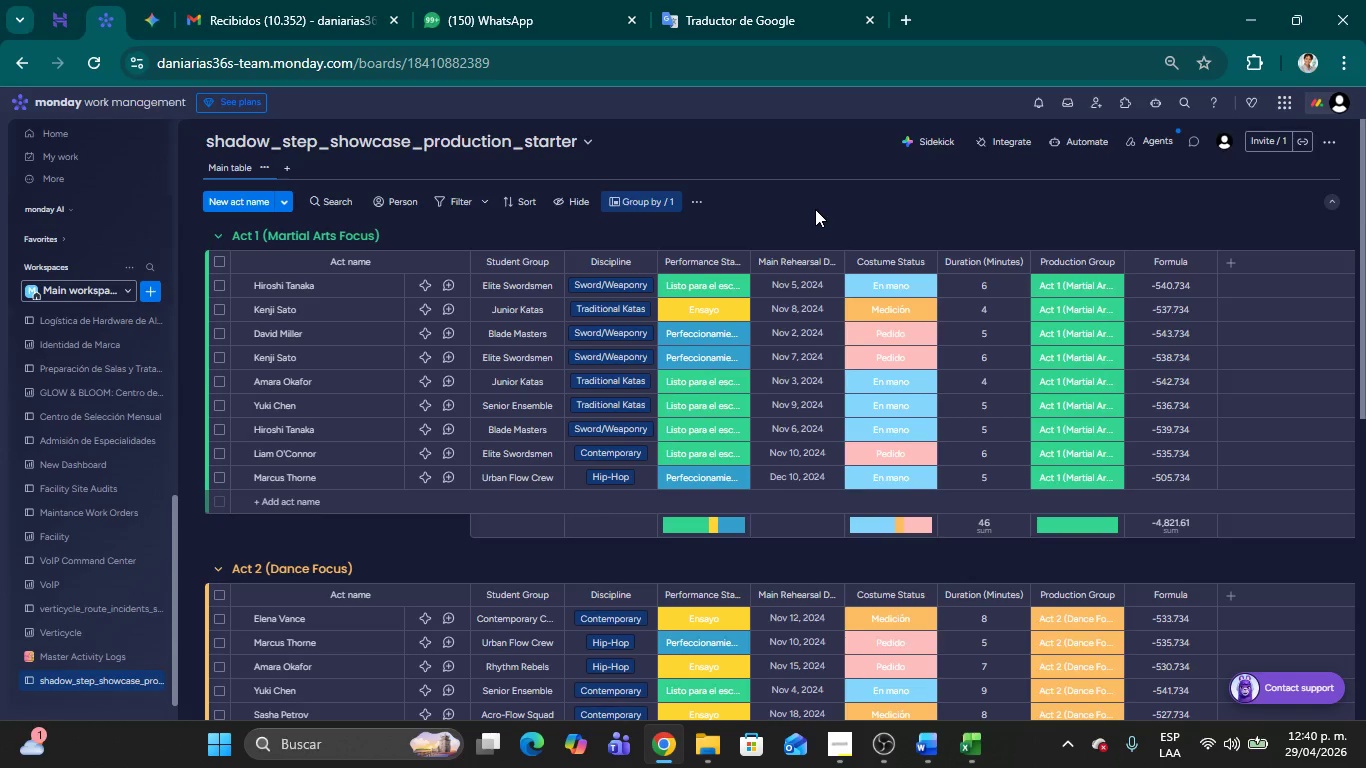 
wait(10.59)
 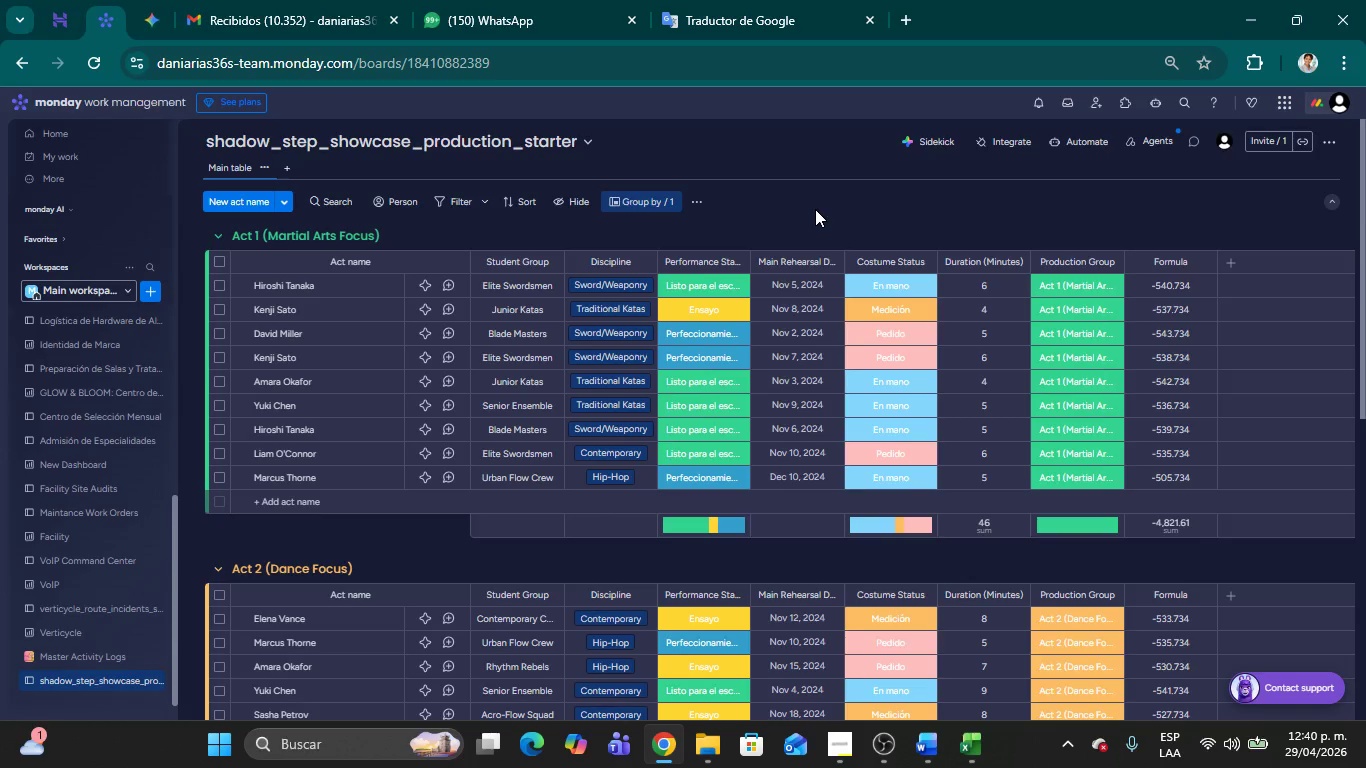 
left_click([800, 291])
 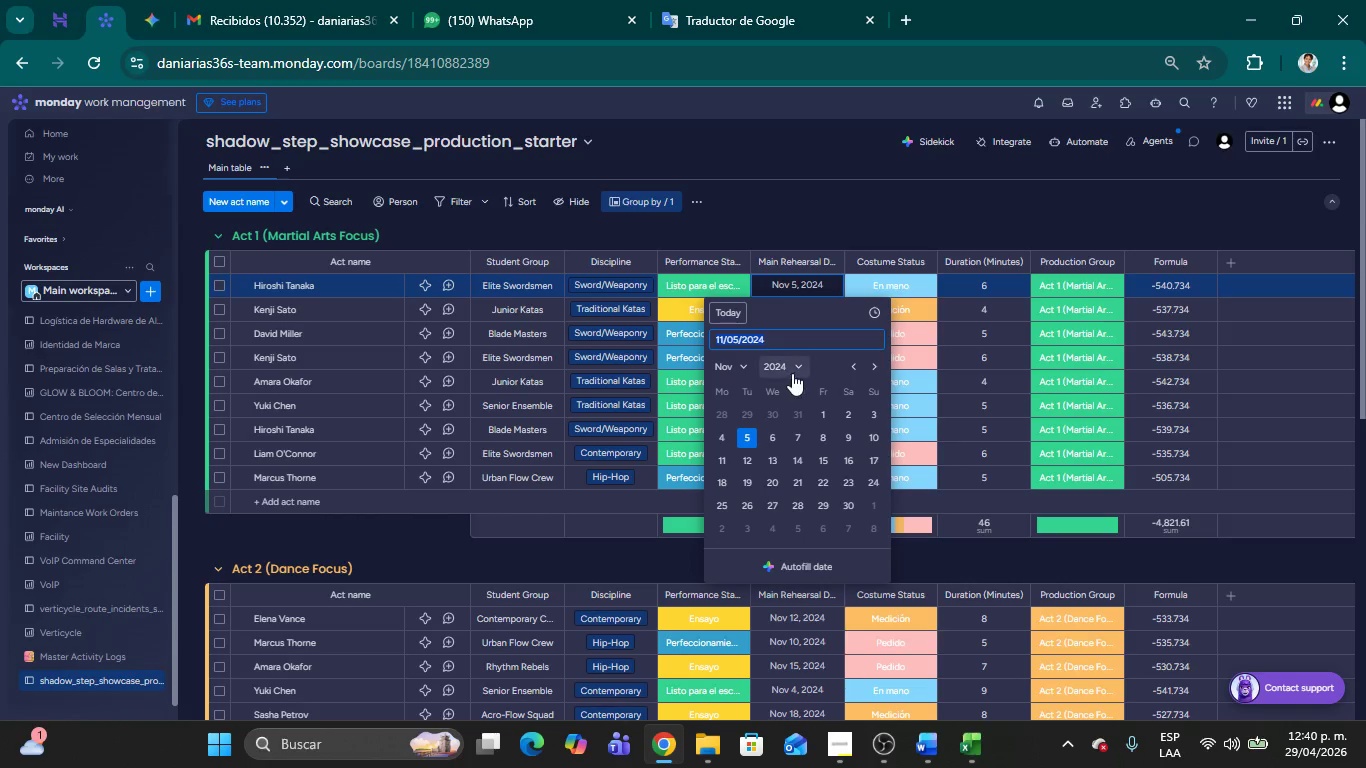 
left_click([798, 363])
 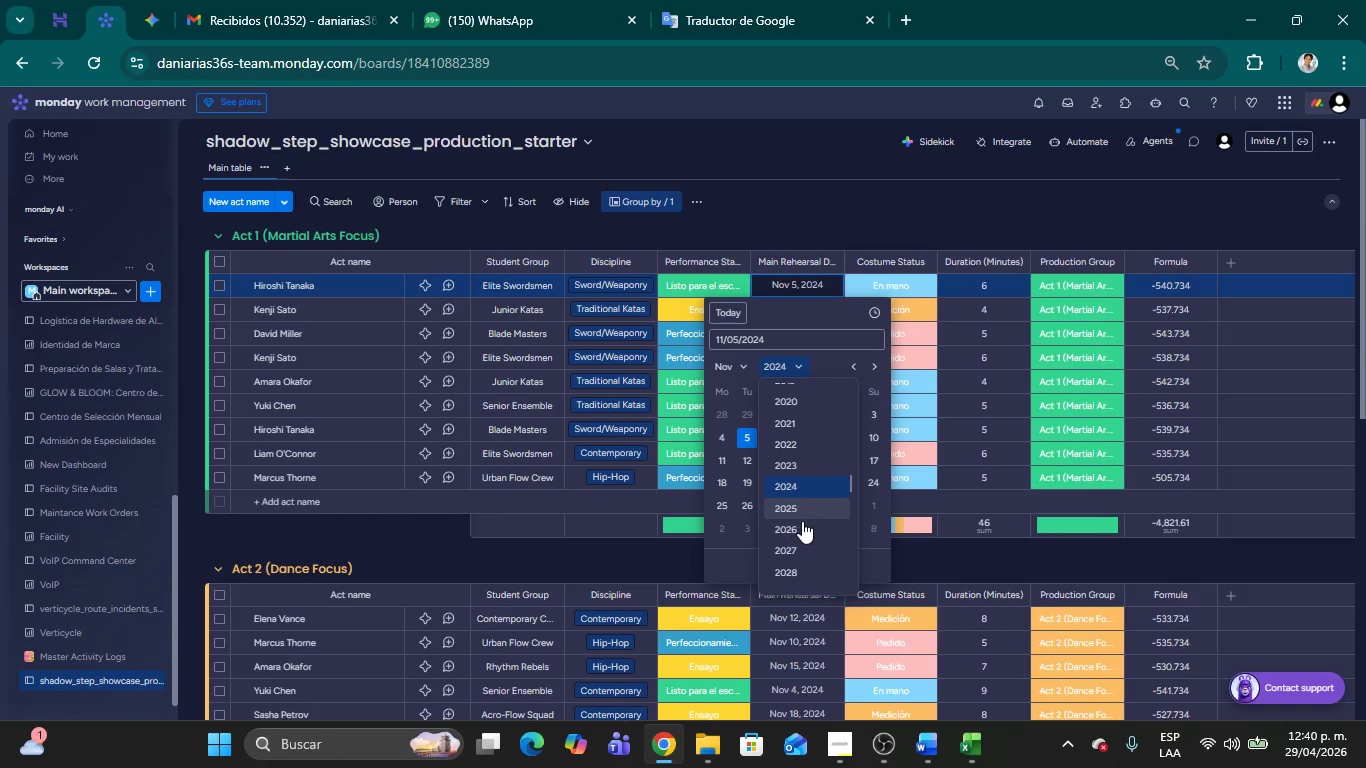 
left_click([802, 524])
 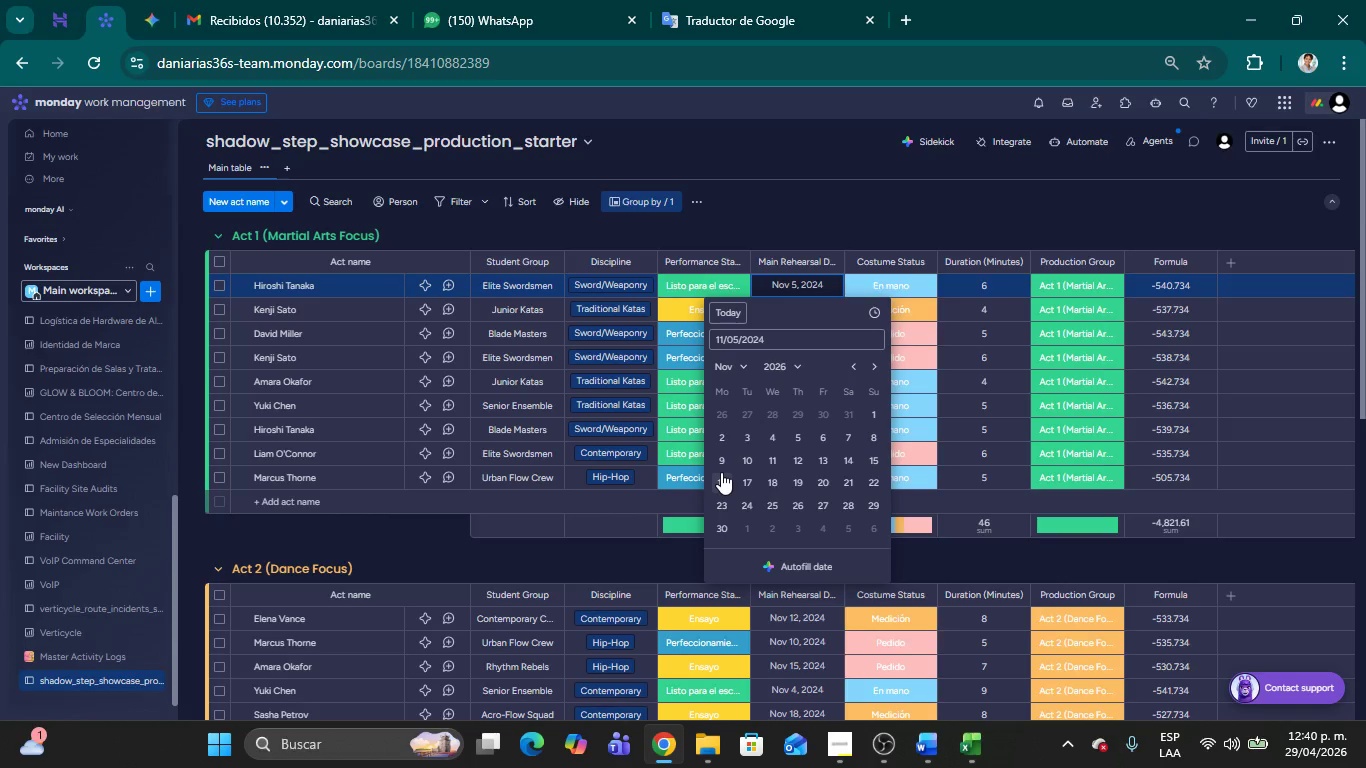 
wait(7.86)
 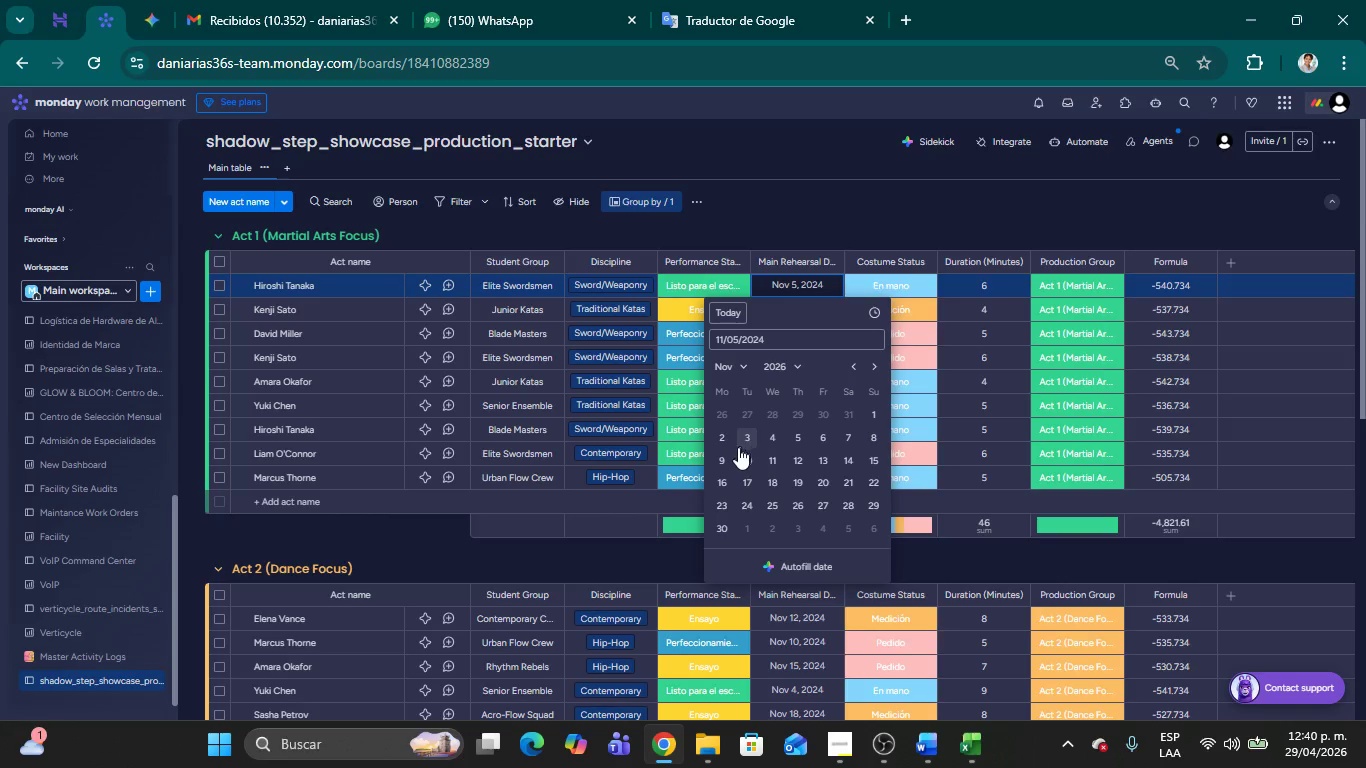 
left_click([743, 365])
 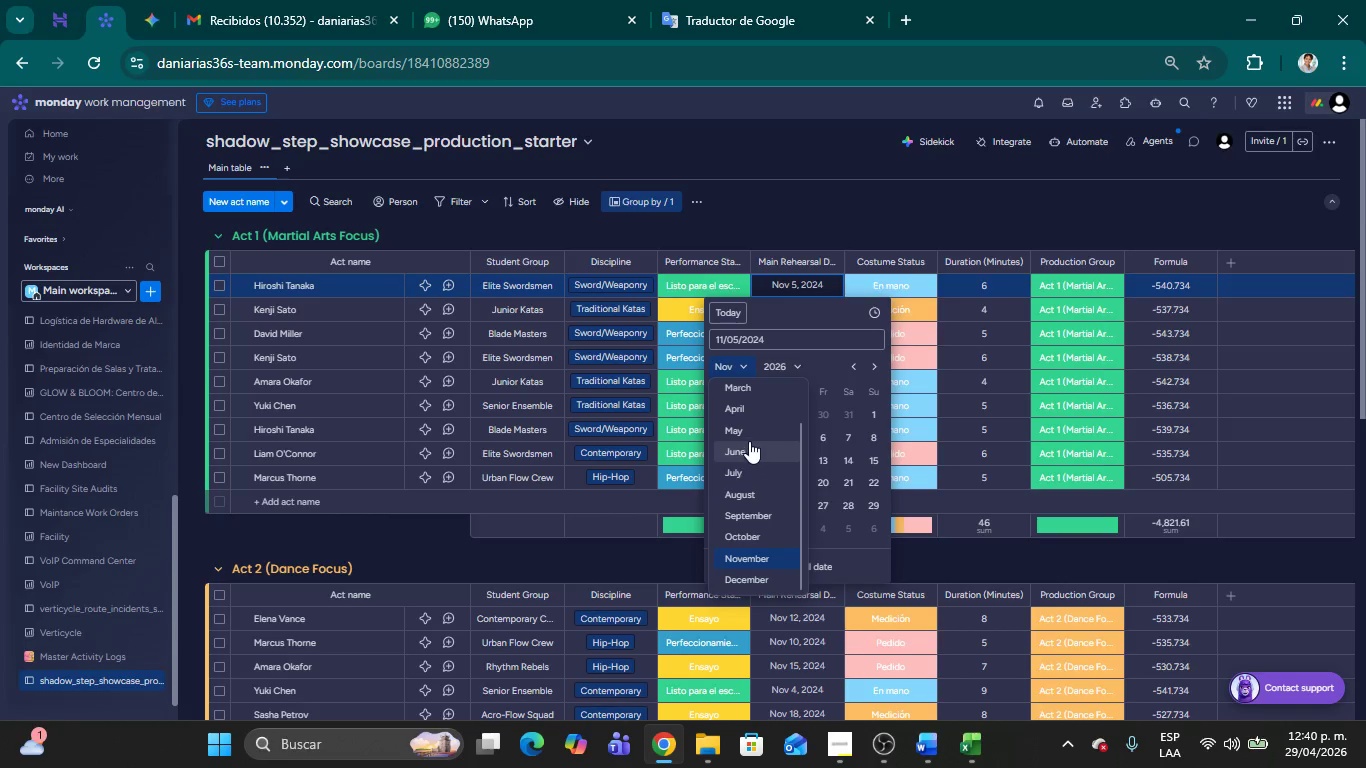 
left_click([747, 434])
 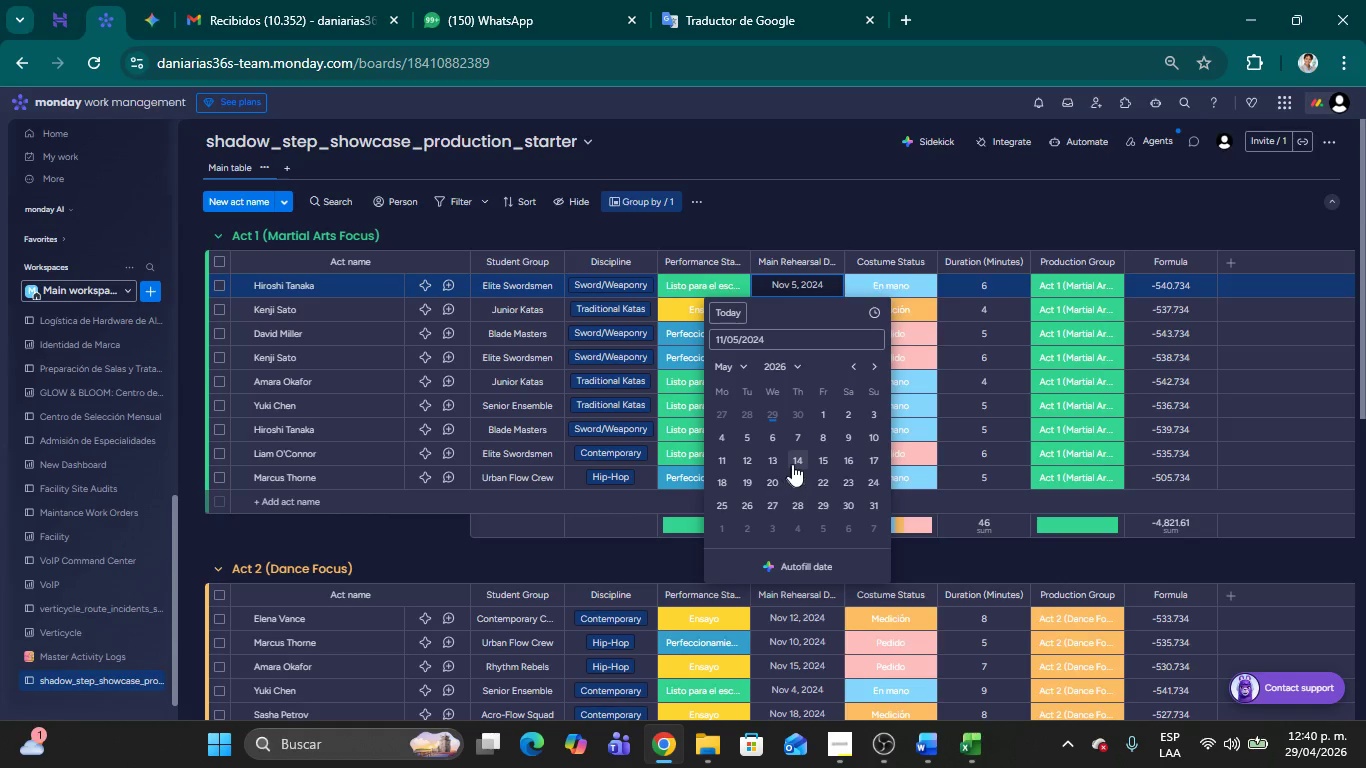 
left_click([818, 460])
 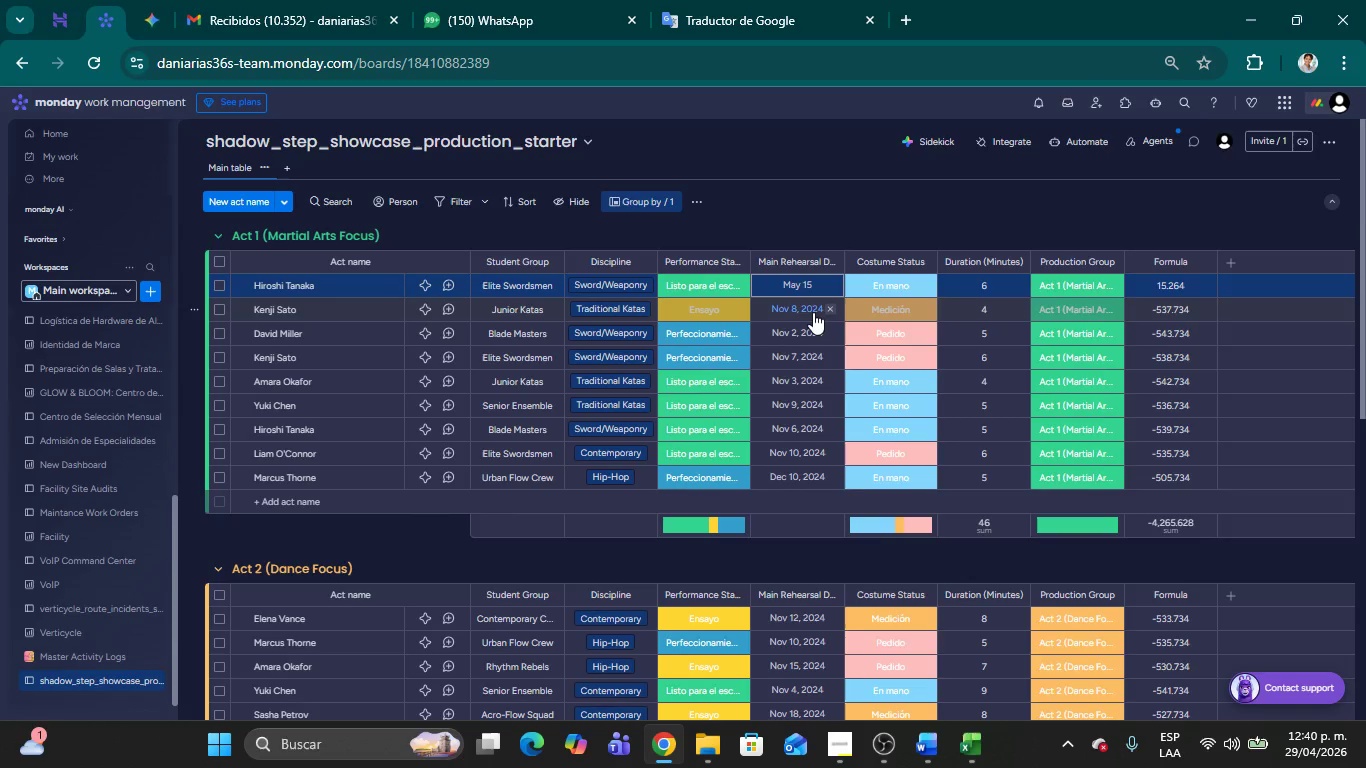 
left_click([802, 312])
 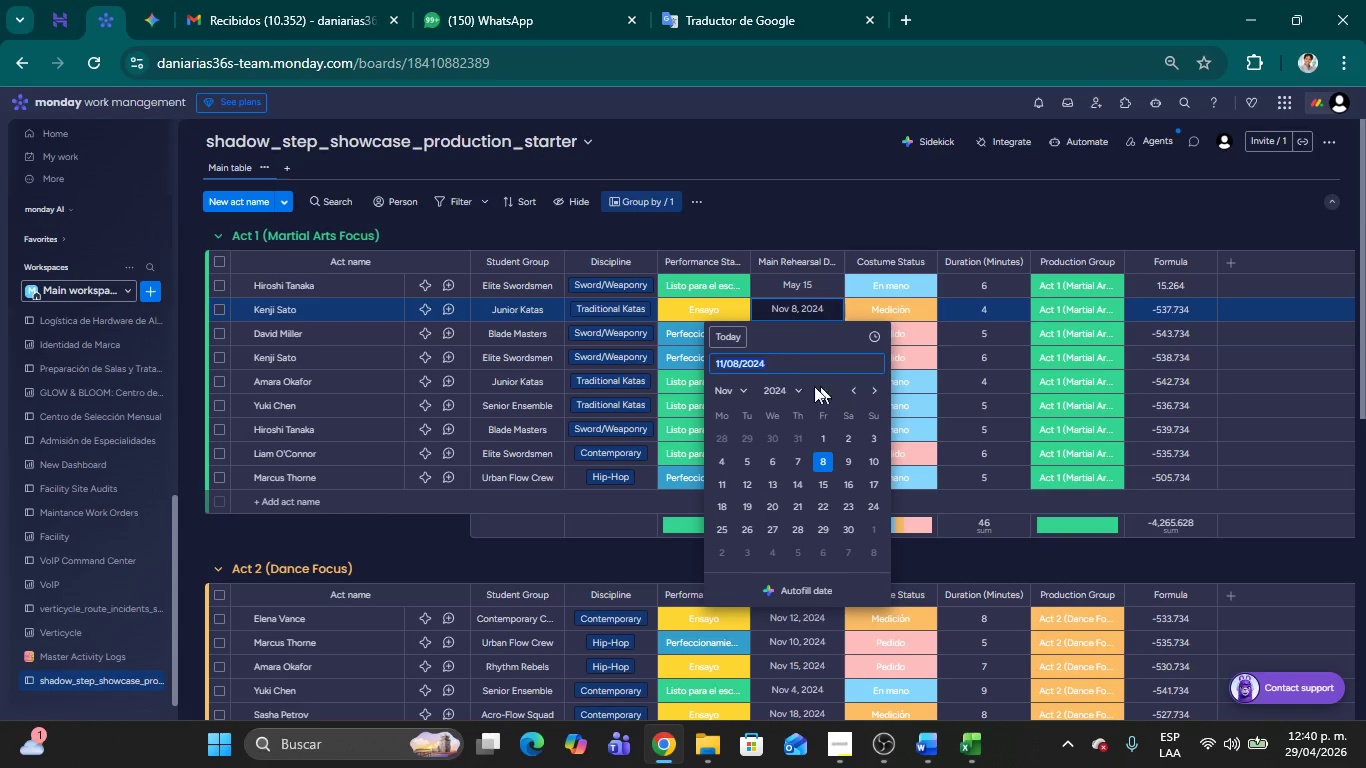 
left_click([796, 387])
 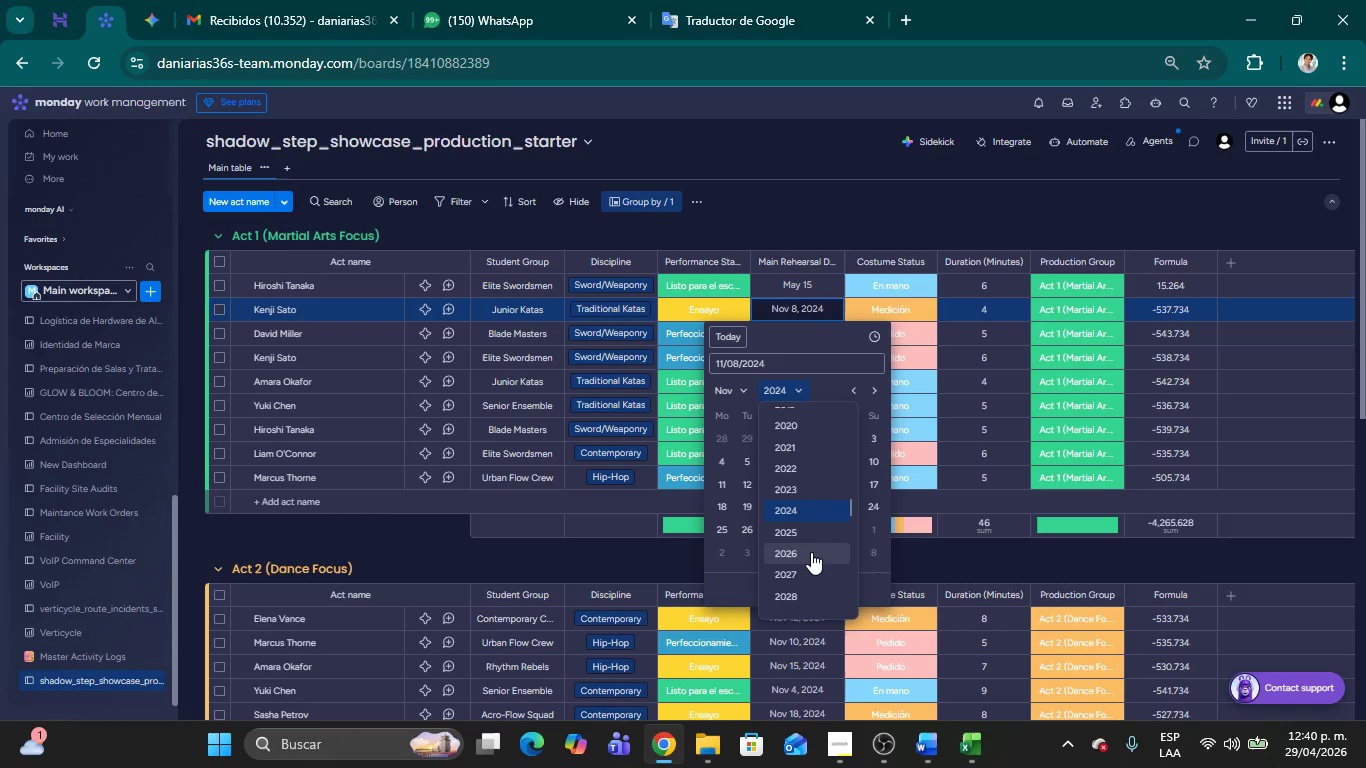 
left_click([808, 550])
 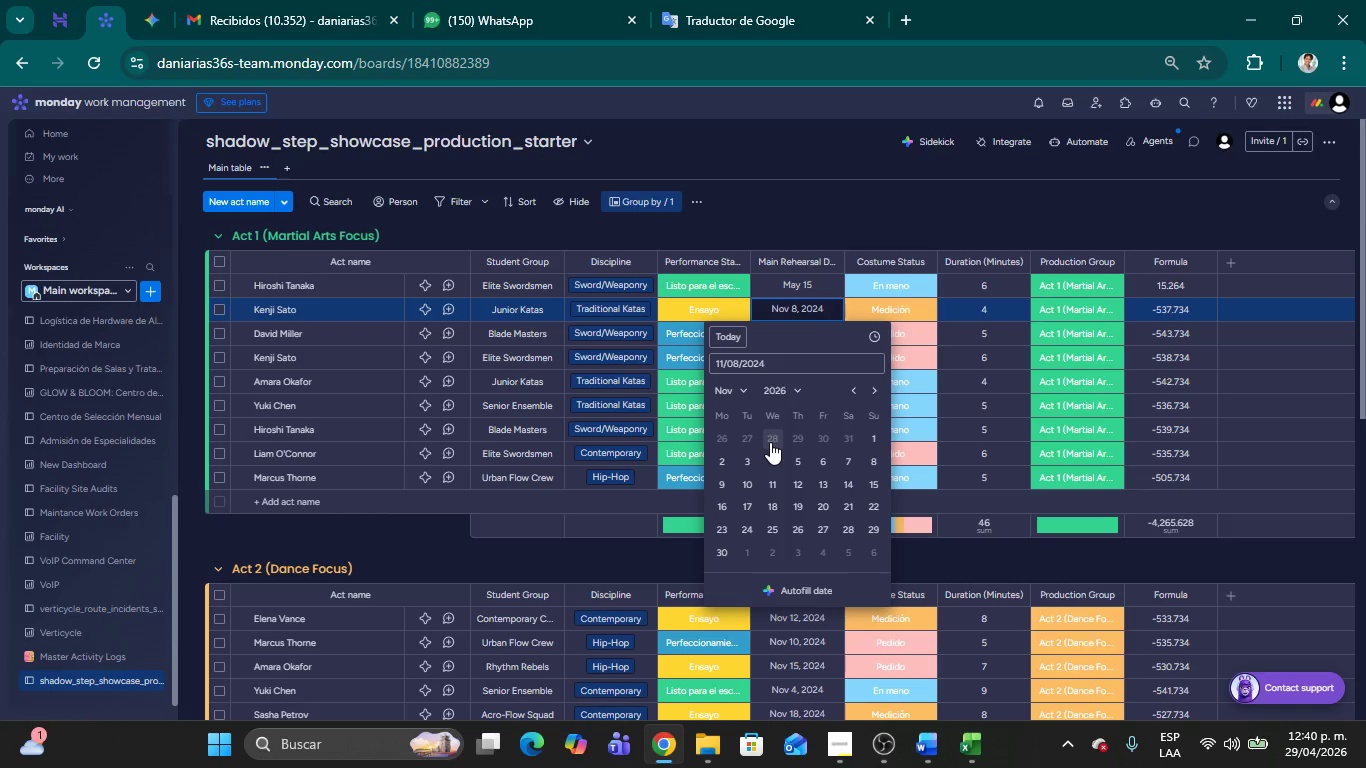 
wait(6.53)
 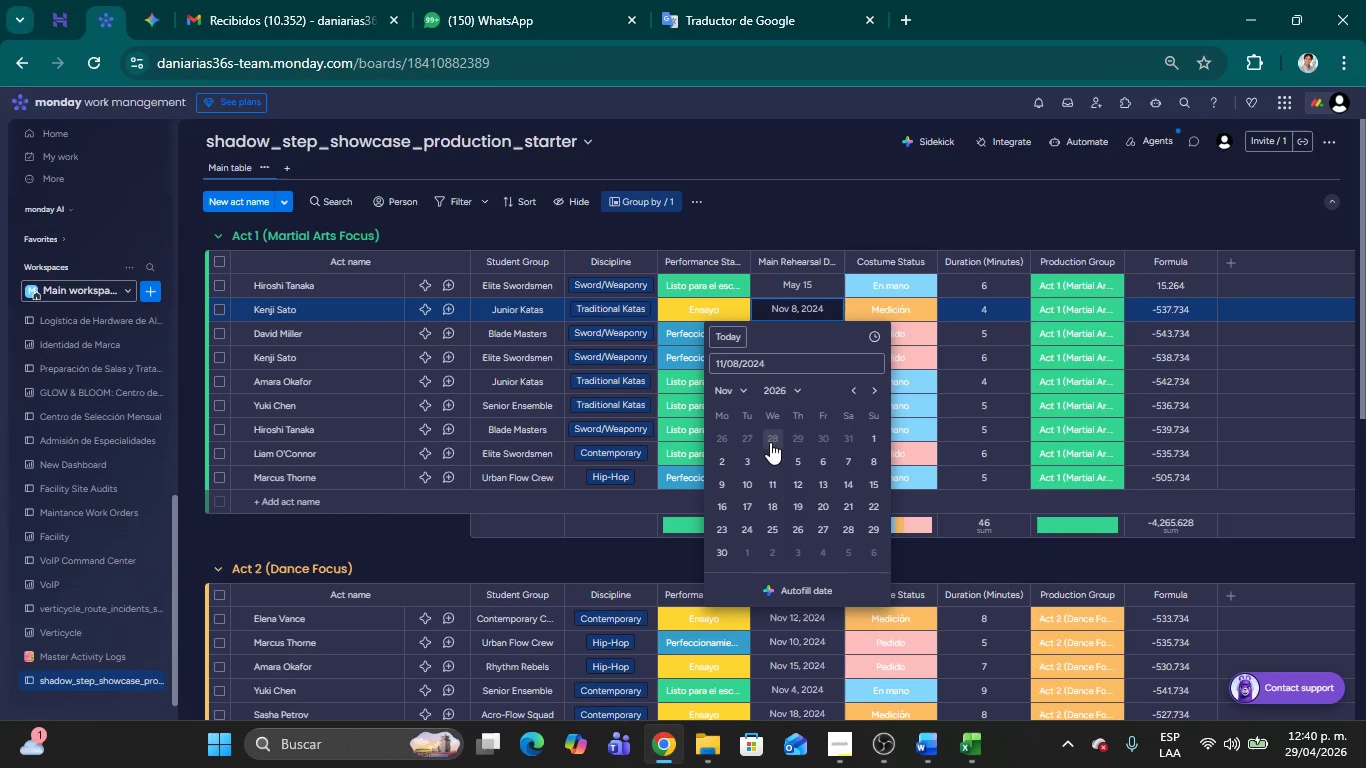 
left_click([737, 391])
 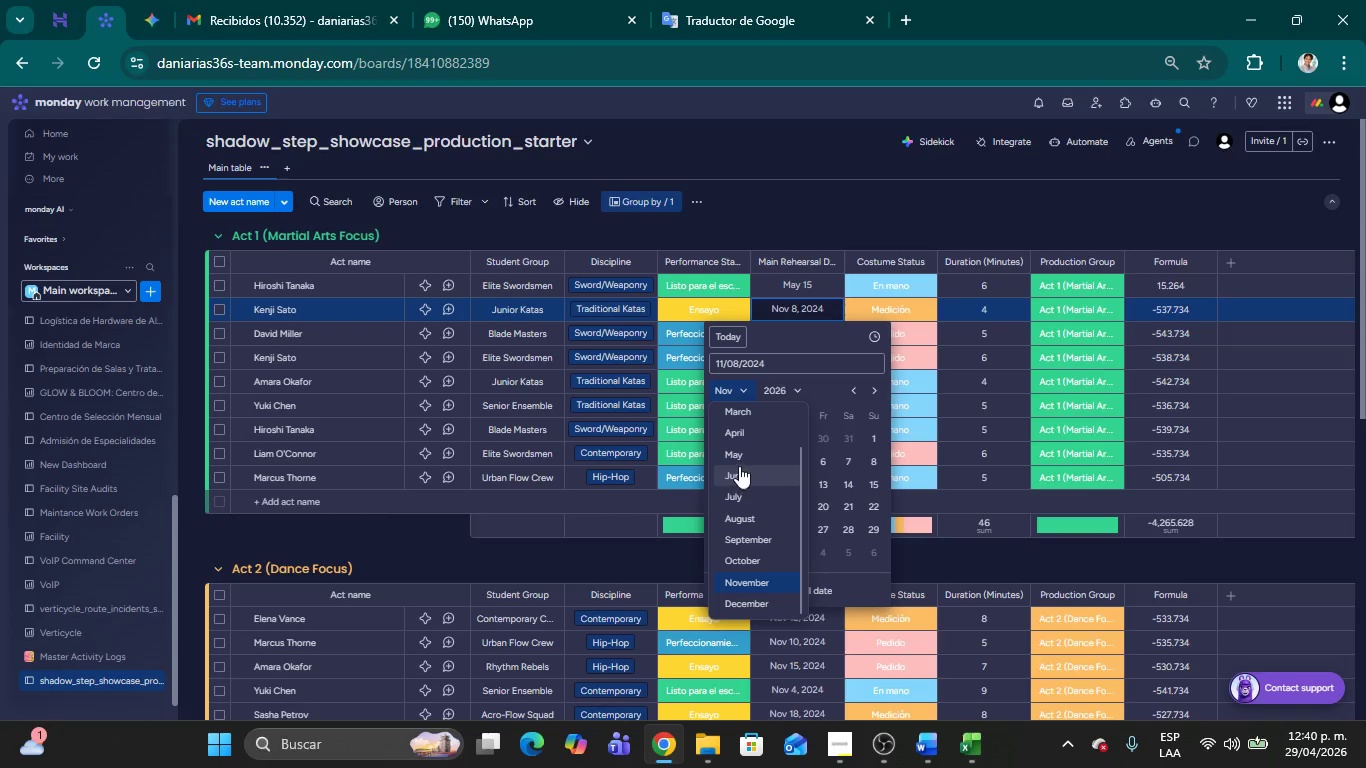 
left_click([733, 460])
 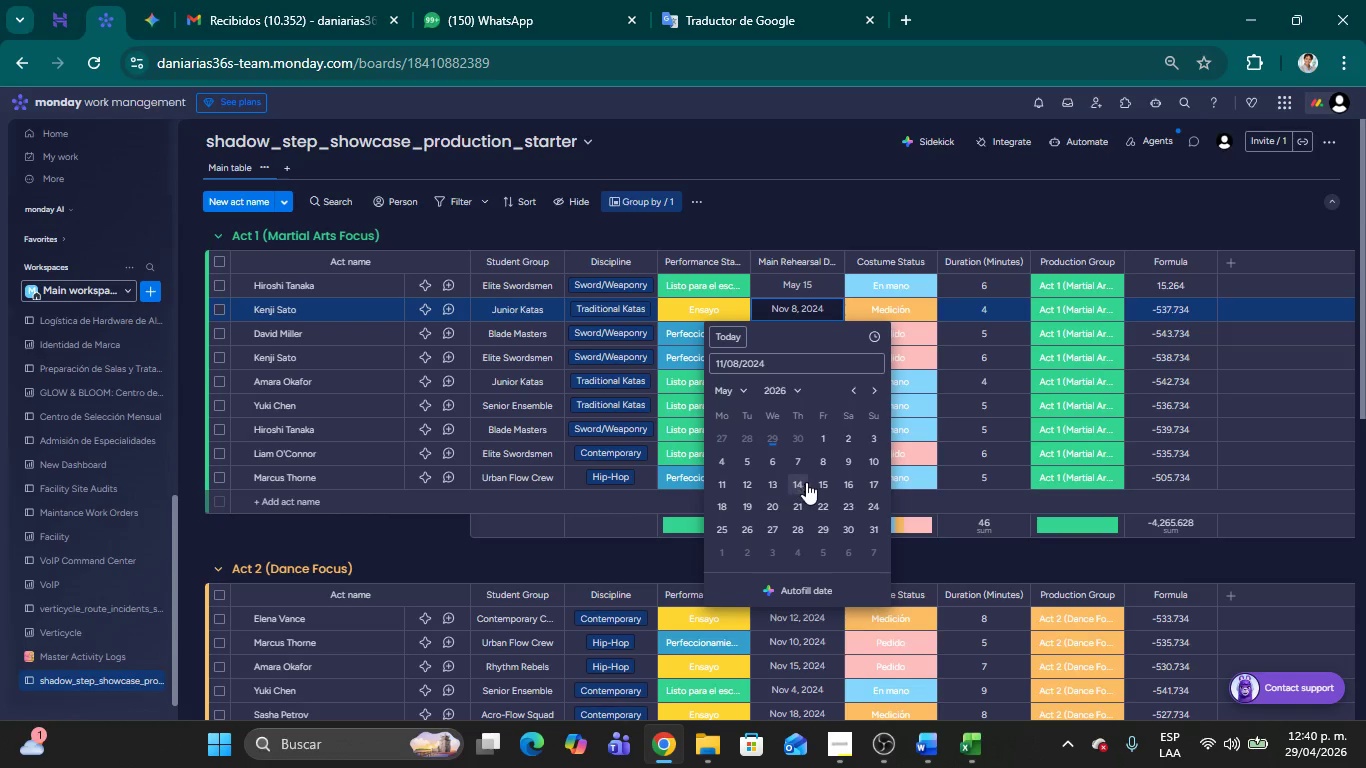 
left_click([855, 481])
 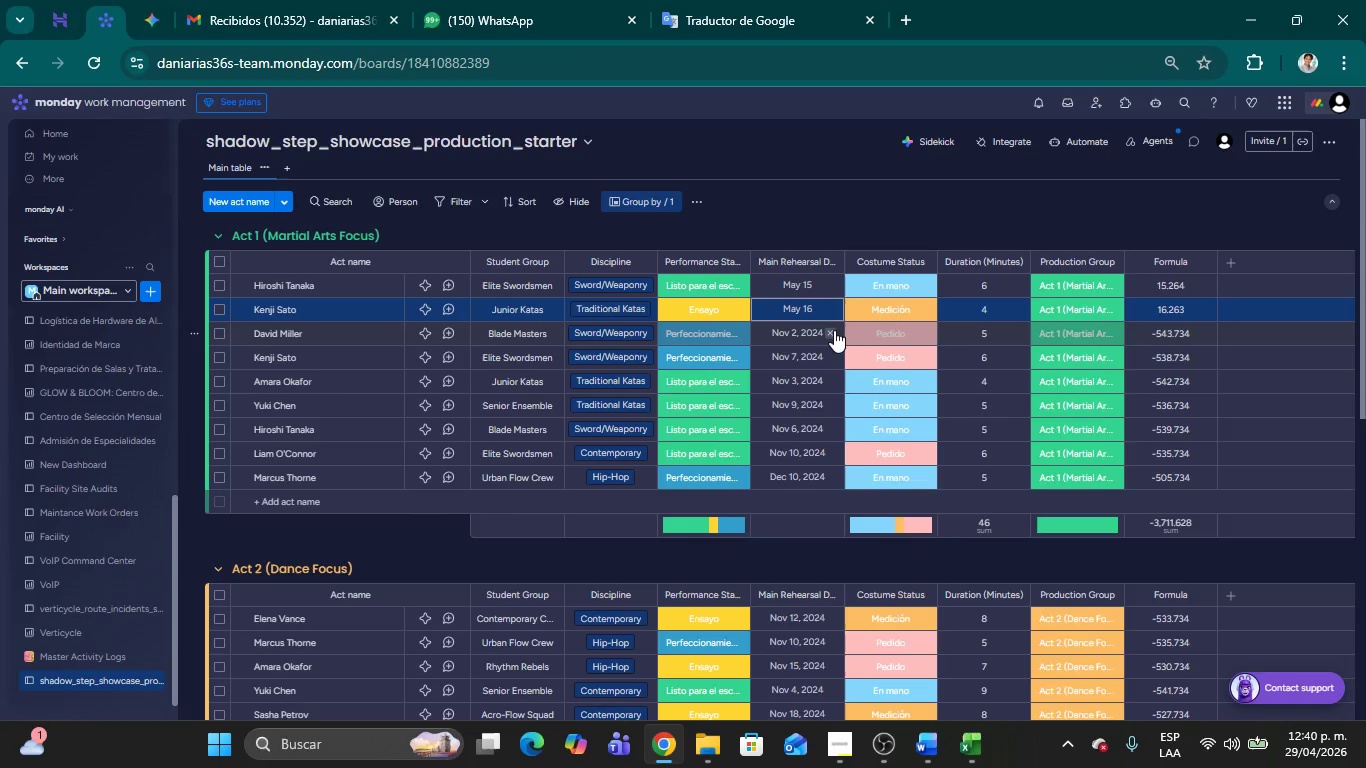 
left_click([809, 334])
 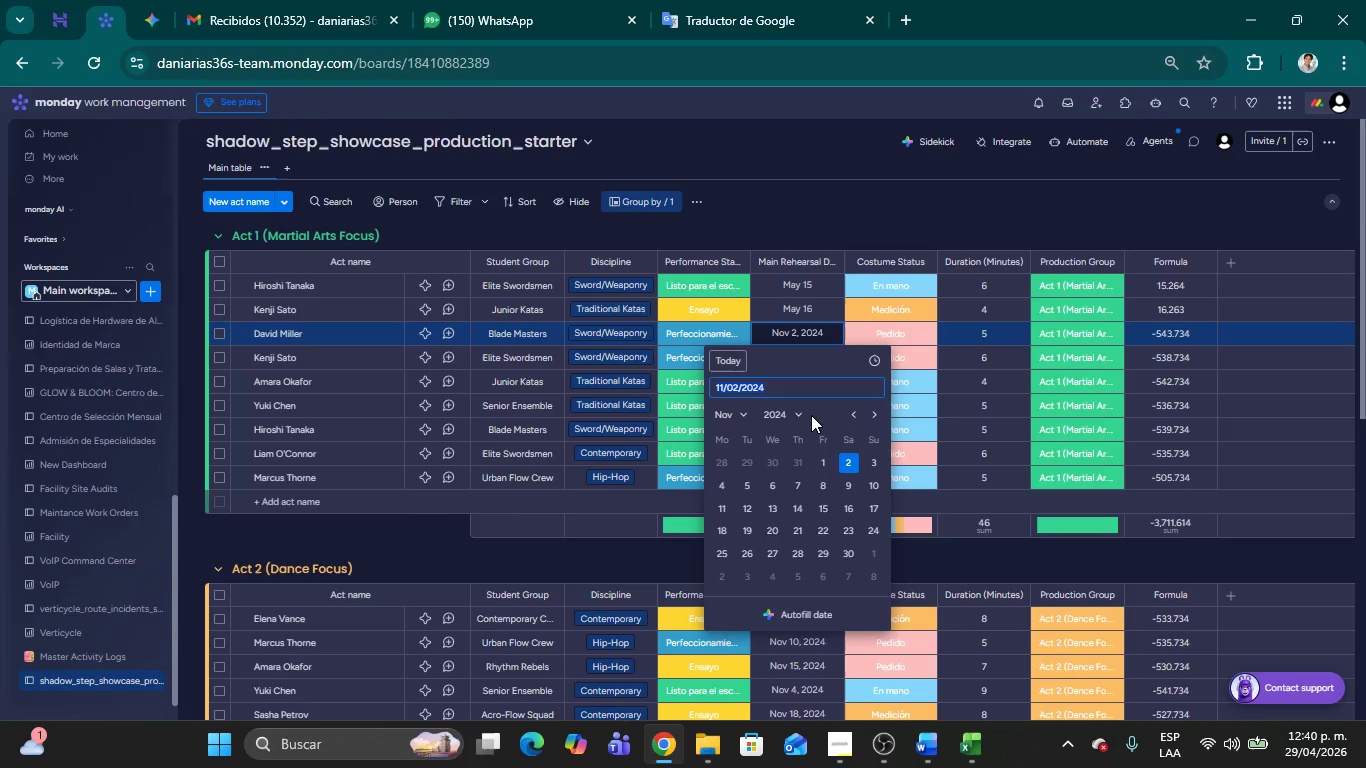 
left_click([800, 416])
 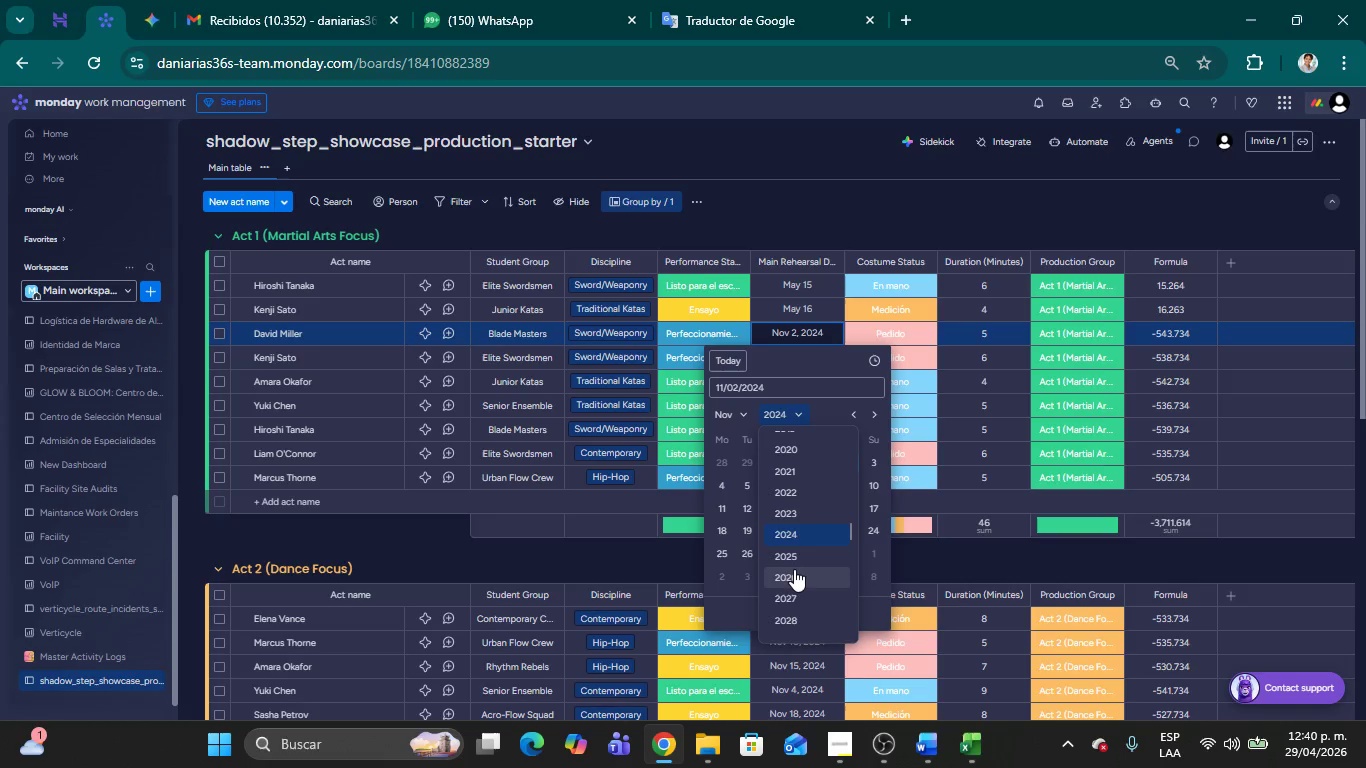 
left_click([810, 573])
 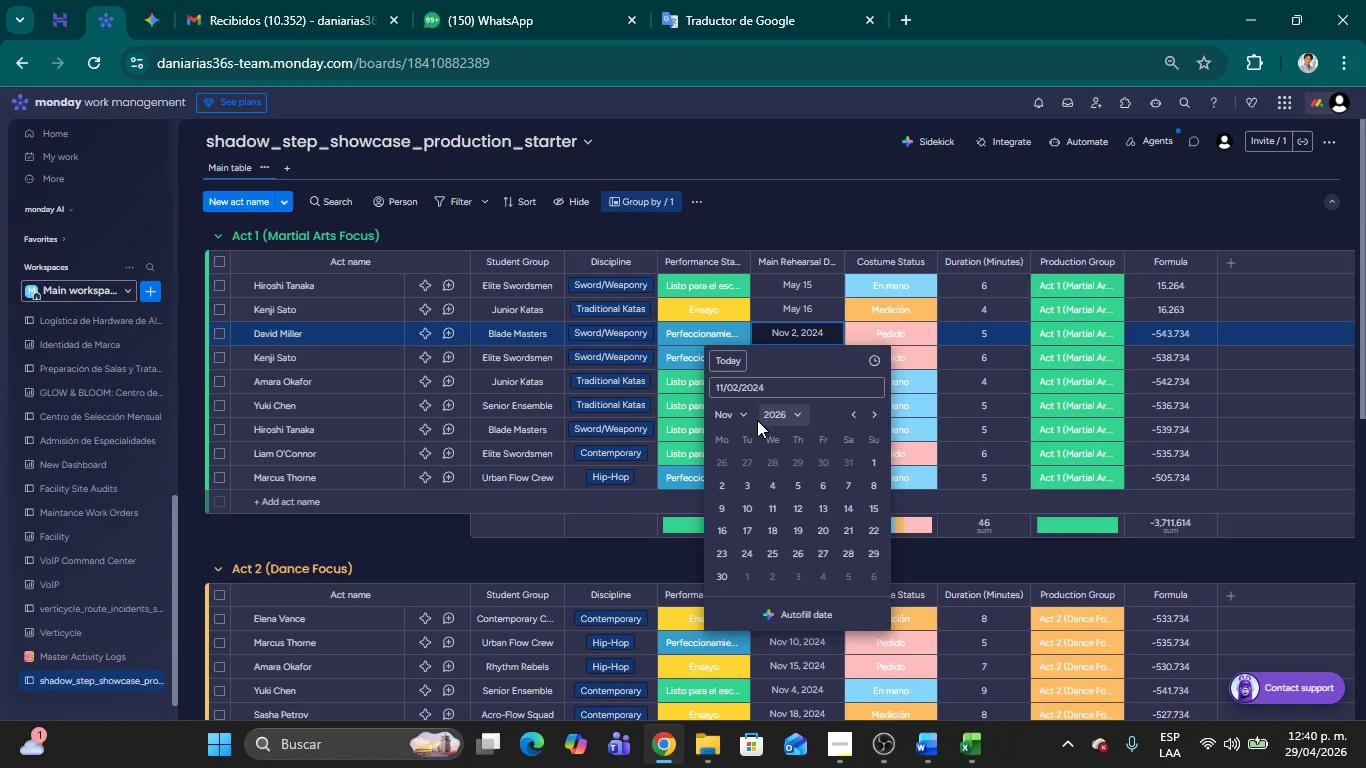 
left_click([747, 417])
 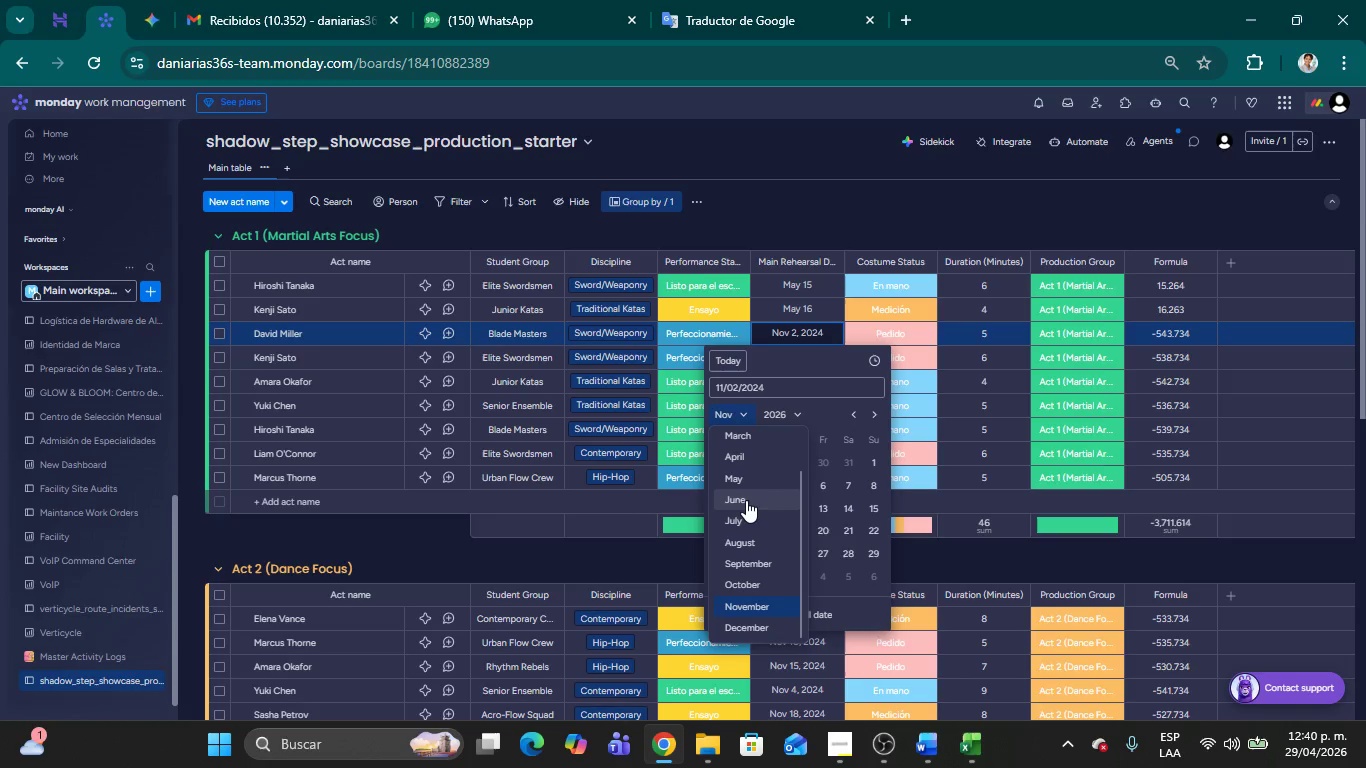 
left_click([746, 500])
 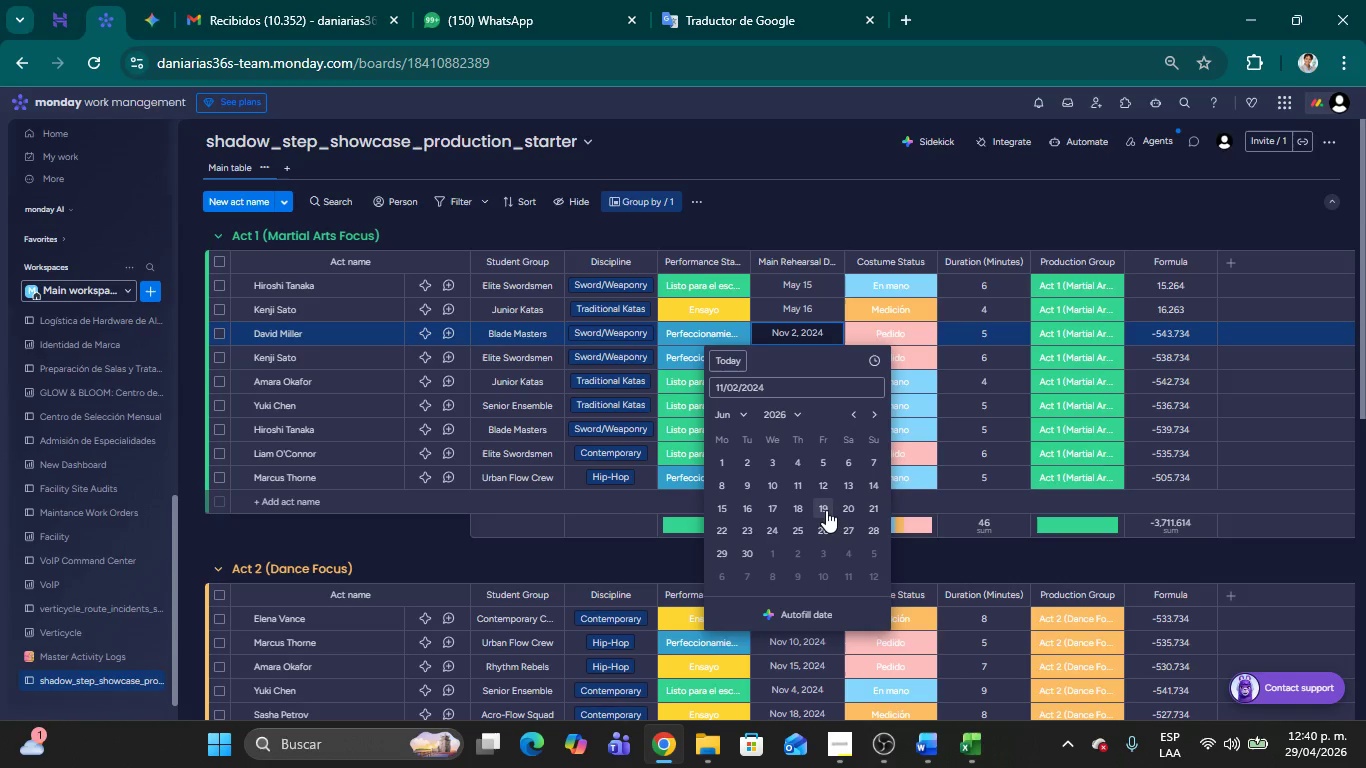 
left_click([826, 510])
 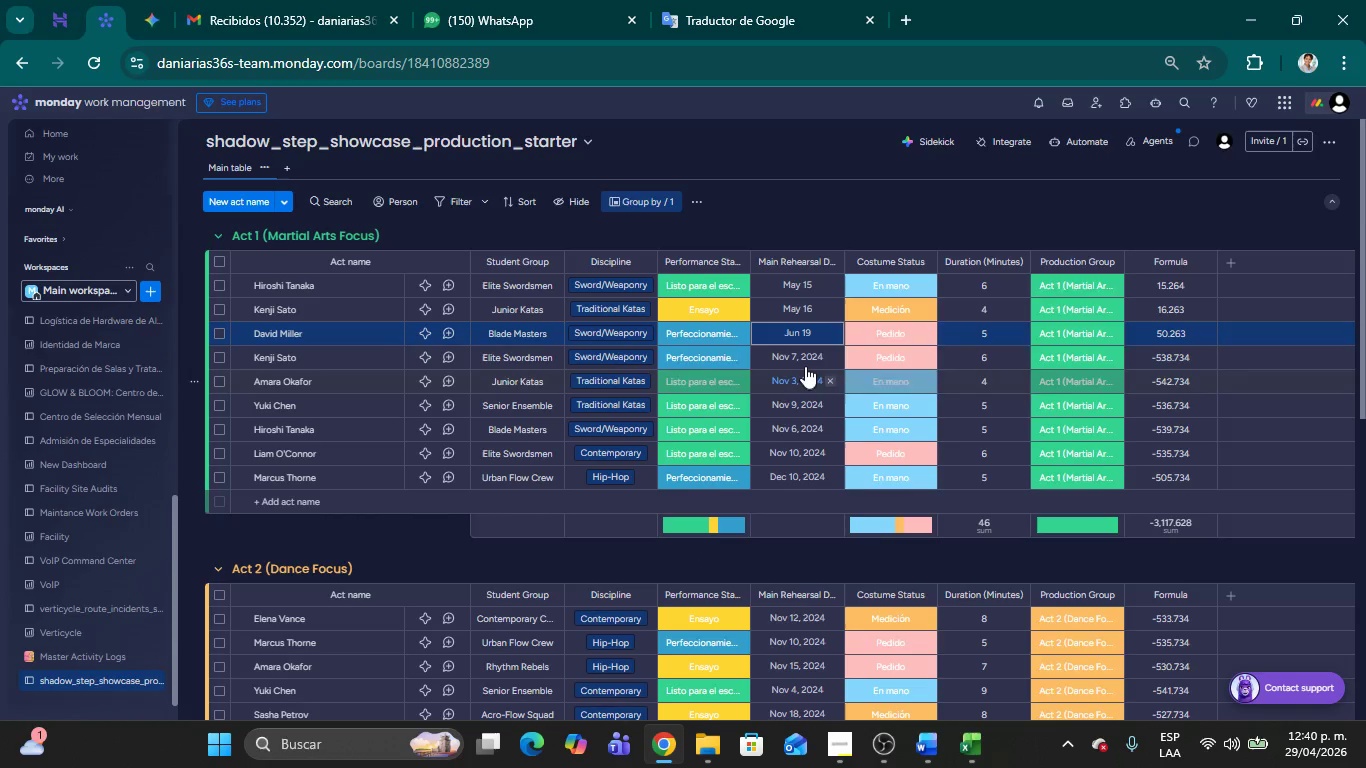 
left_click([804, 357])
 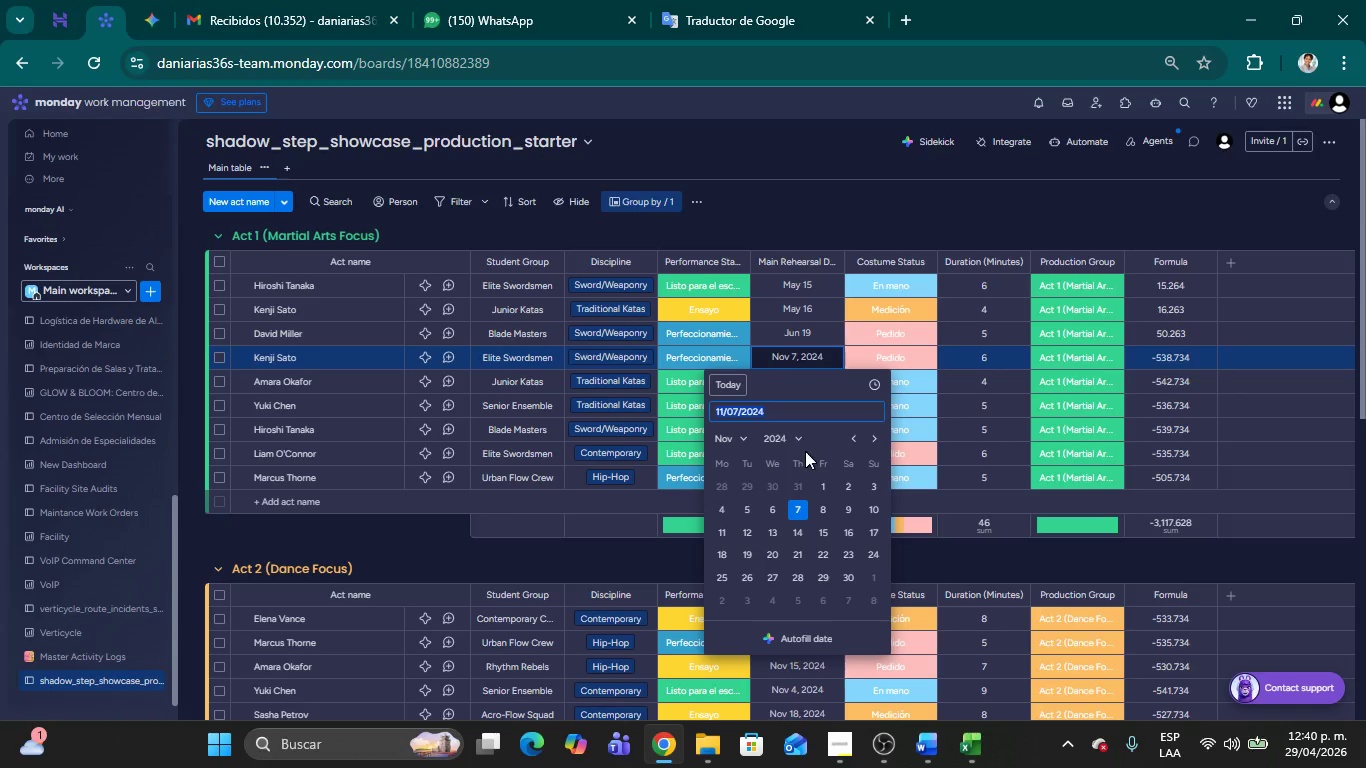 
left_click([798, 441])
 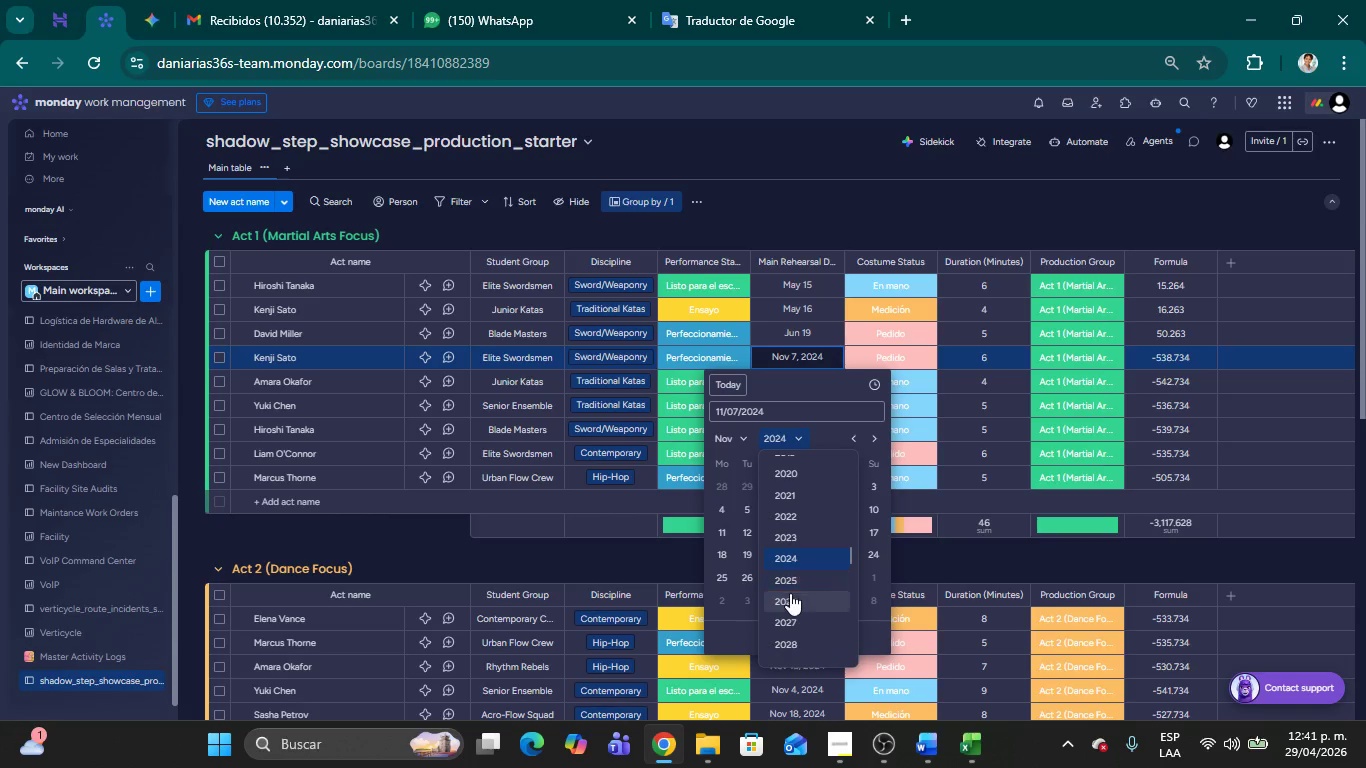 
left_click([792, 597])
 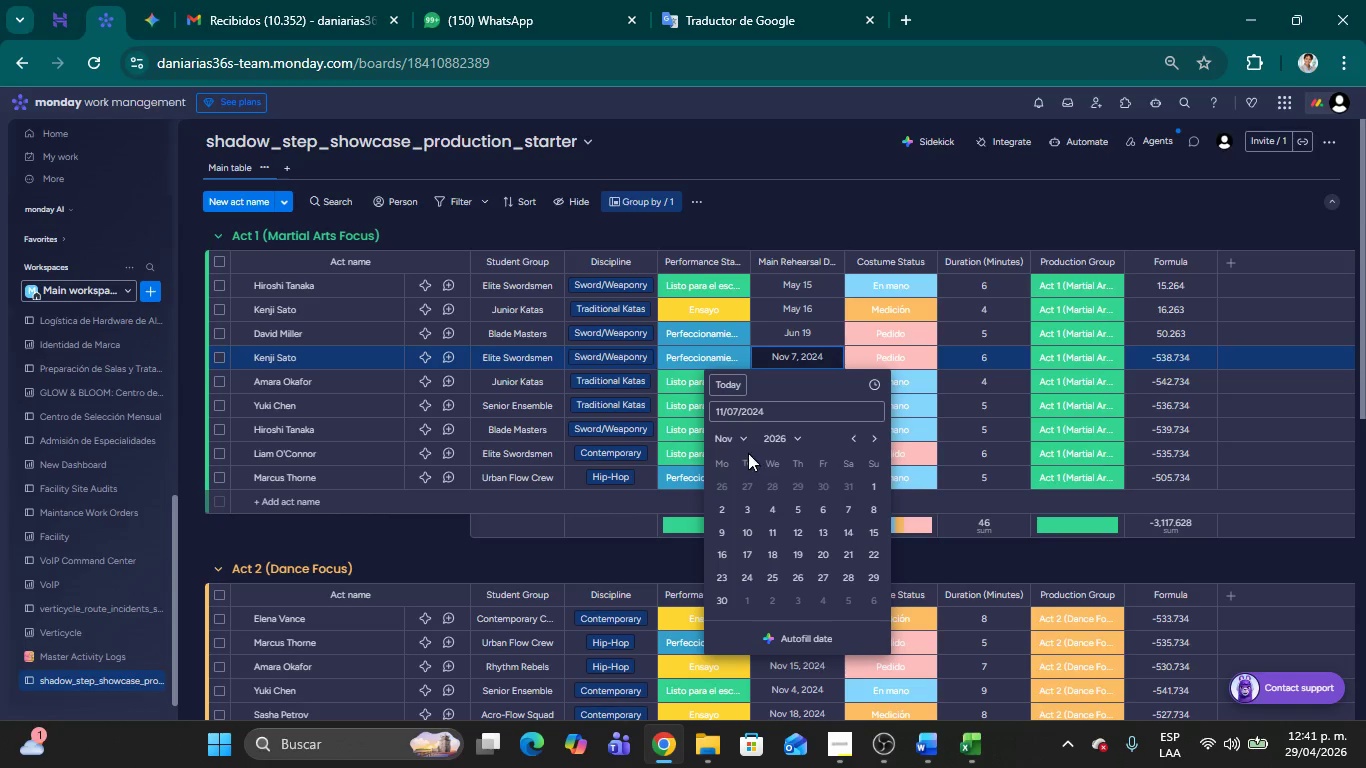 
left_click([740, 439])
 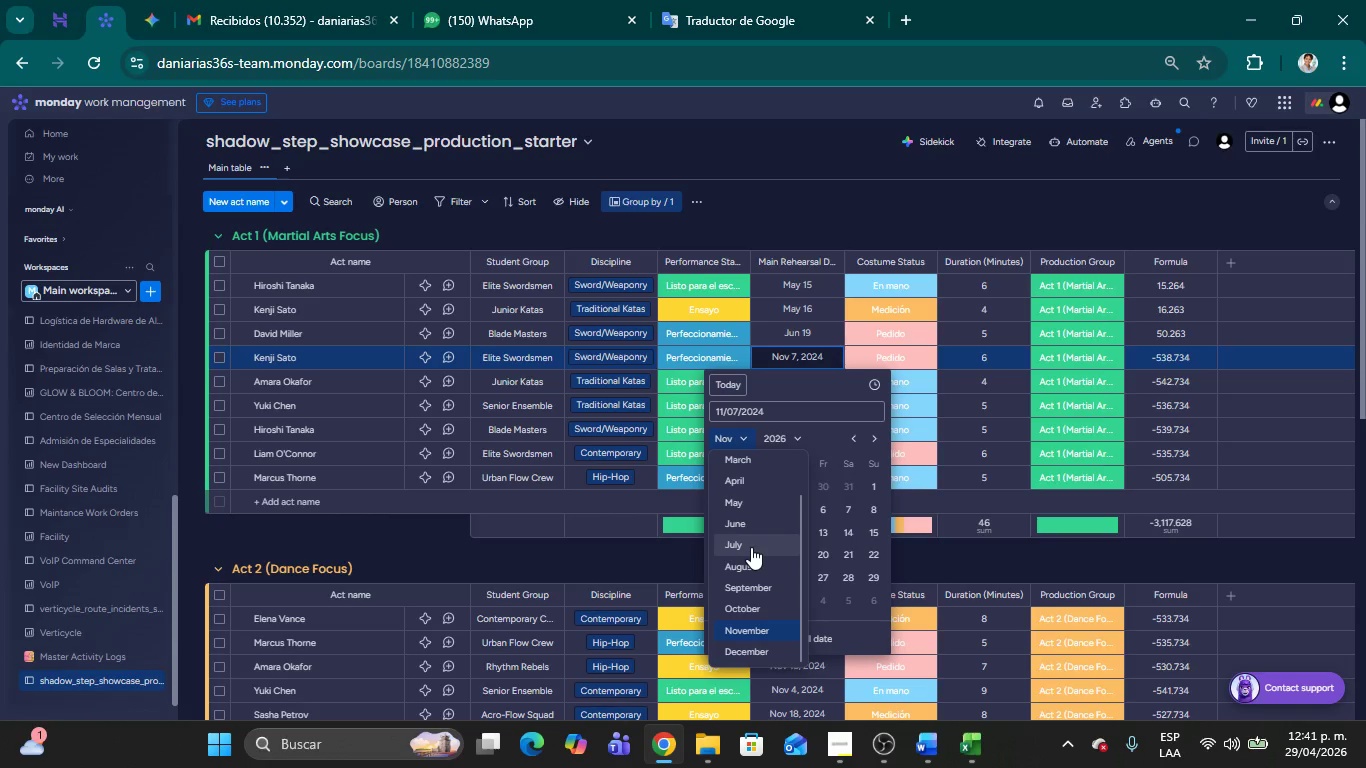 
left_click([751, 547])
 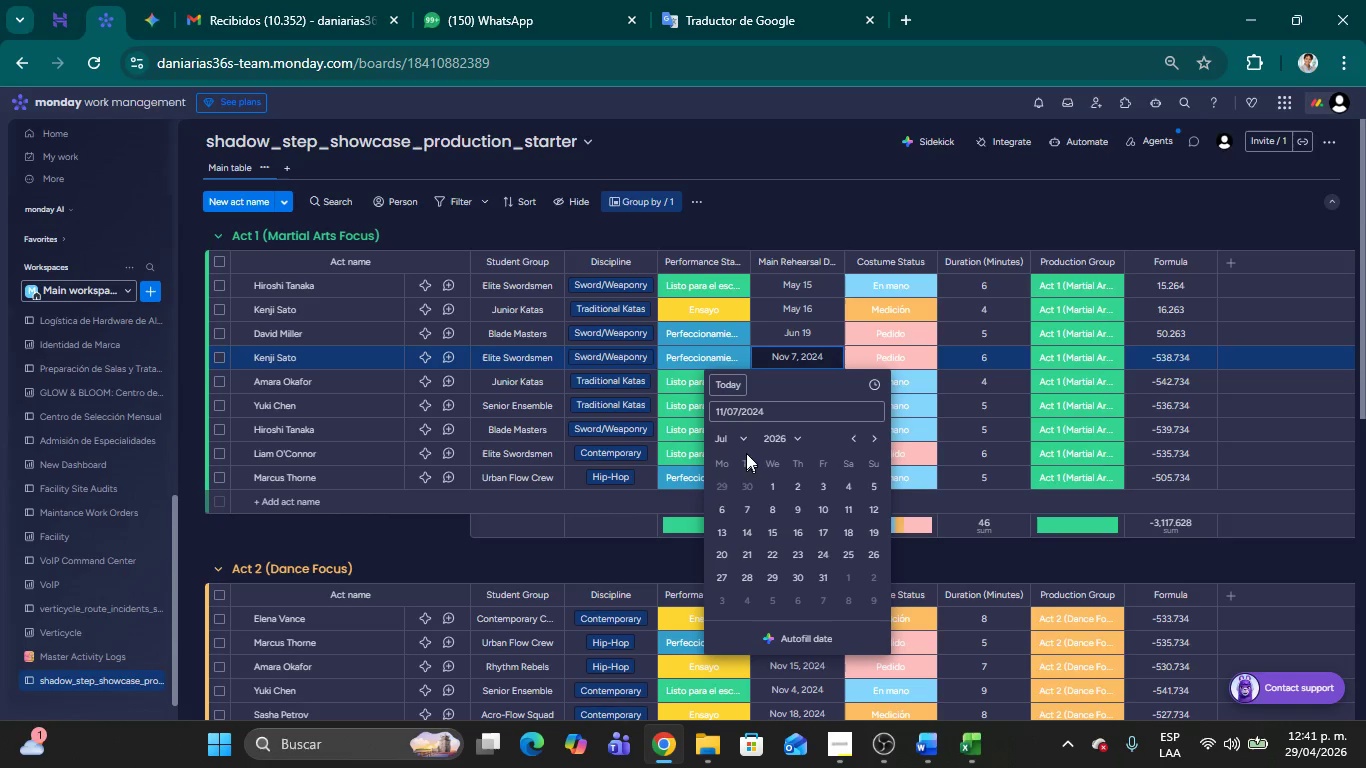 
left_click([742, 441])
 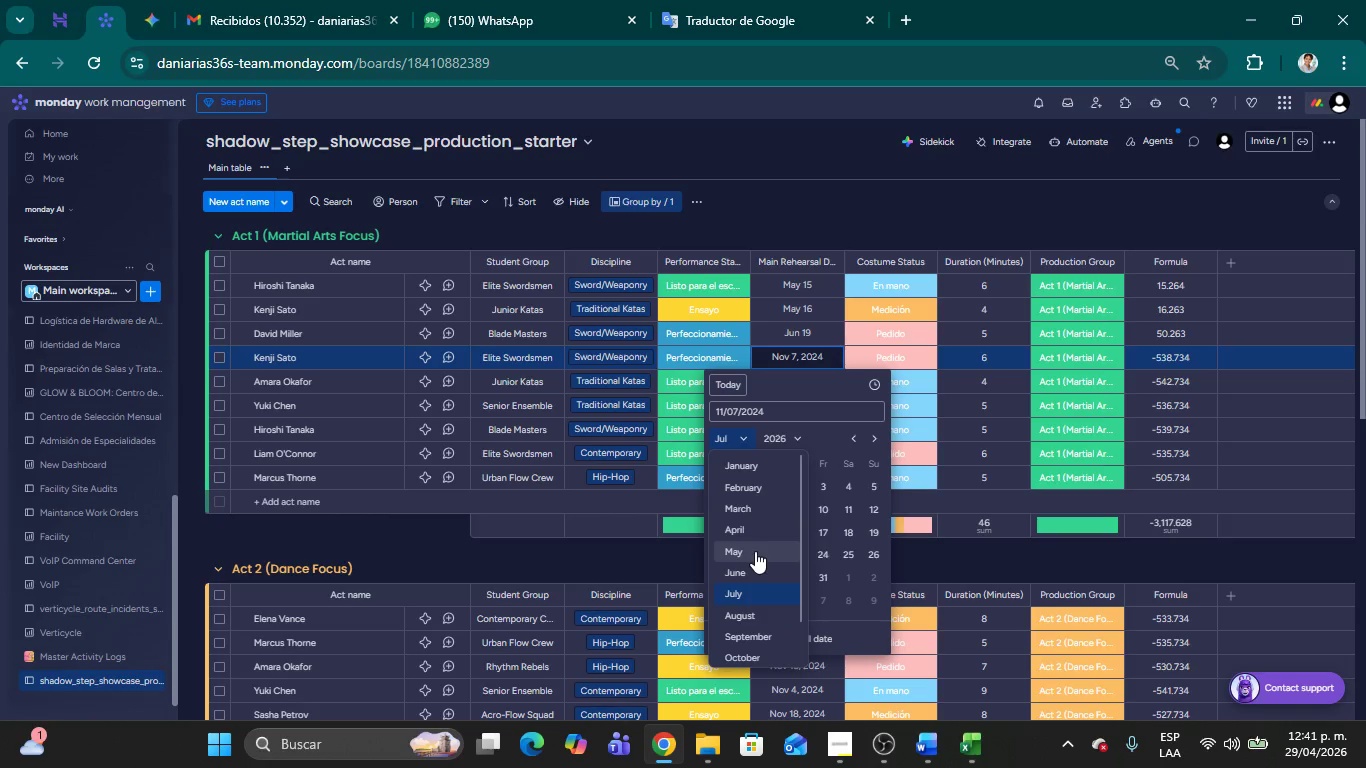 
left_click([752, 571])
 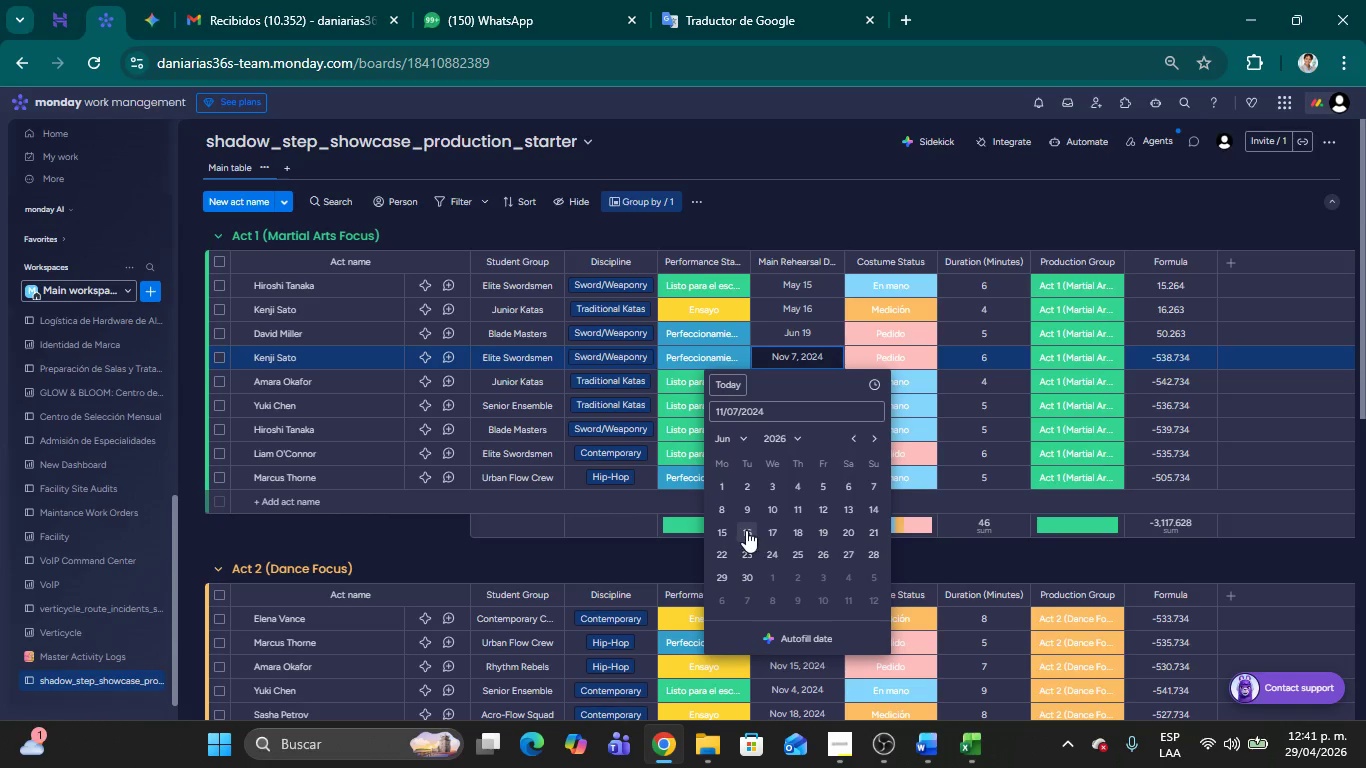 
left_click([745, 530])
 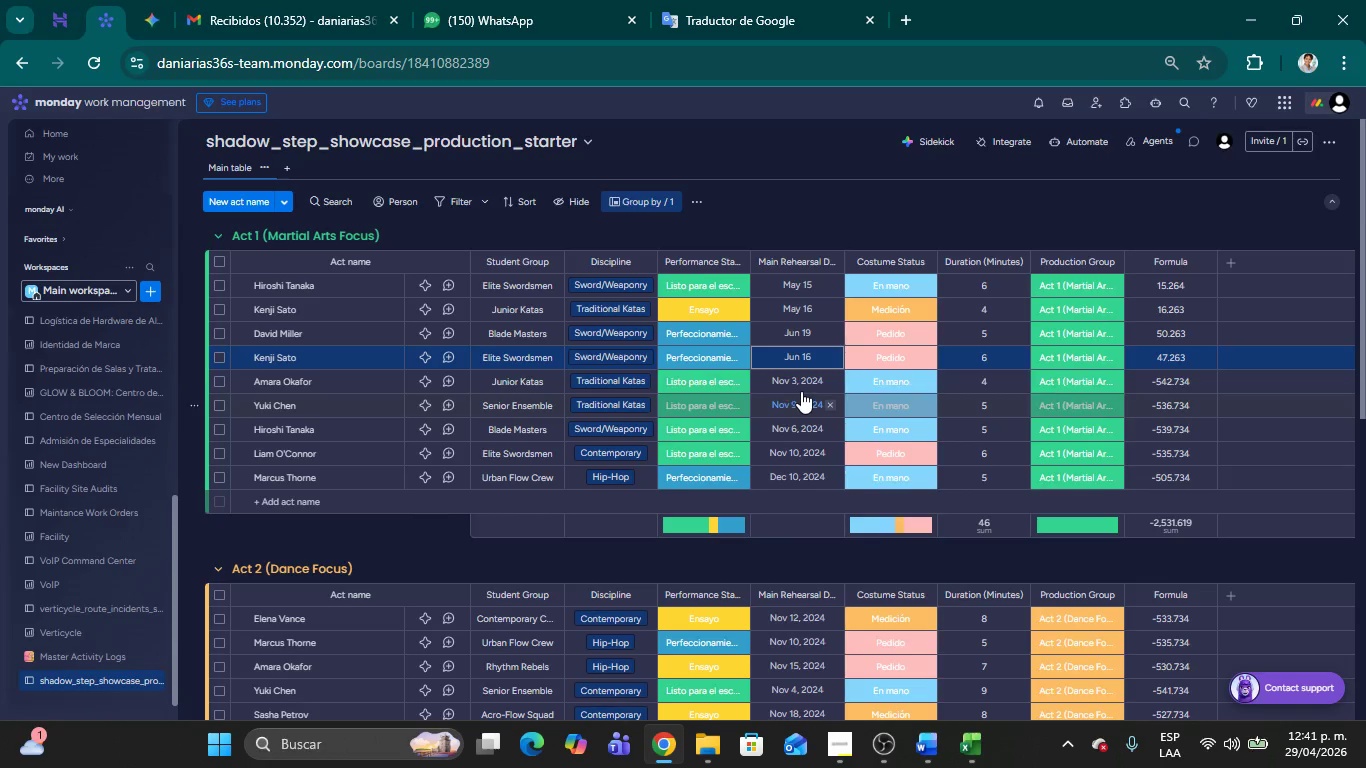 
left_click([801, 383])
 